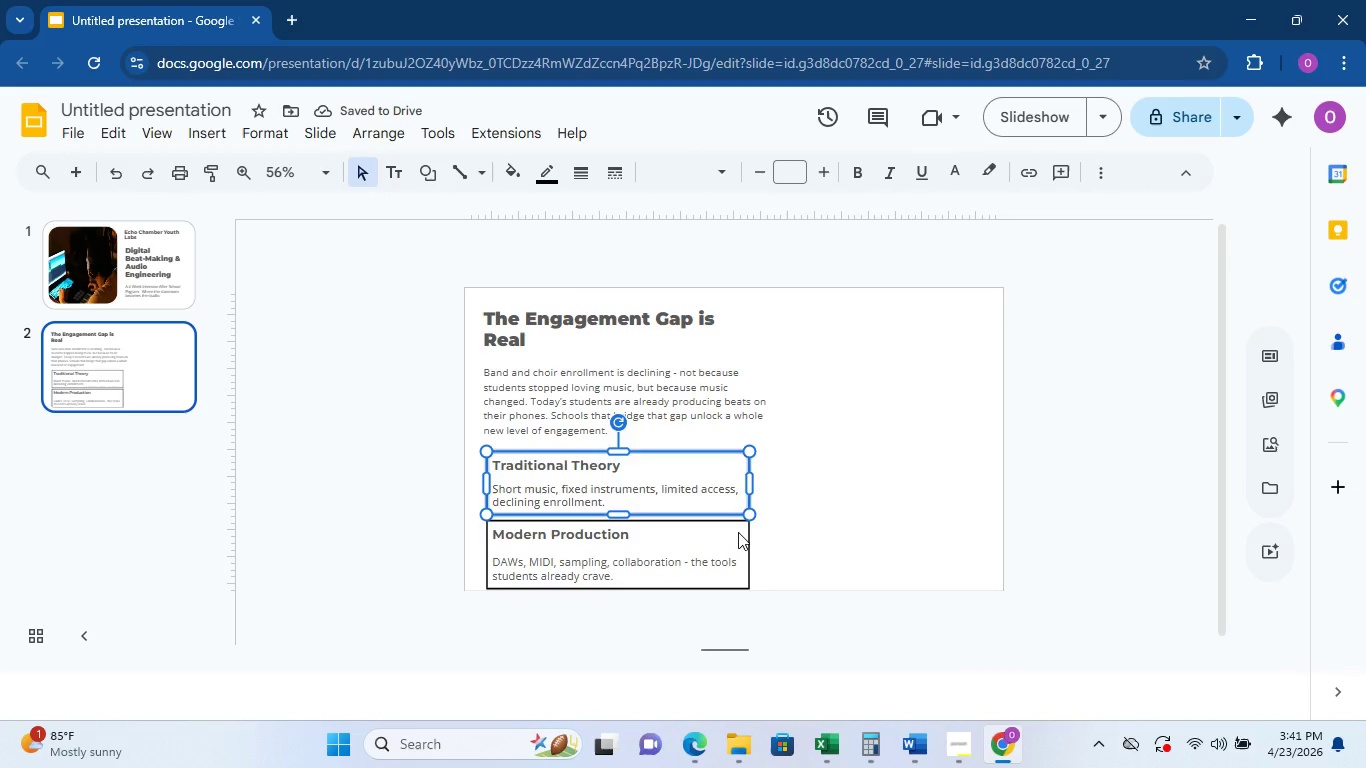 
left_click([738, 532])
 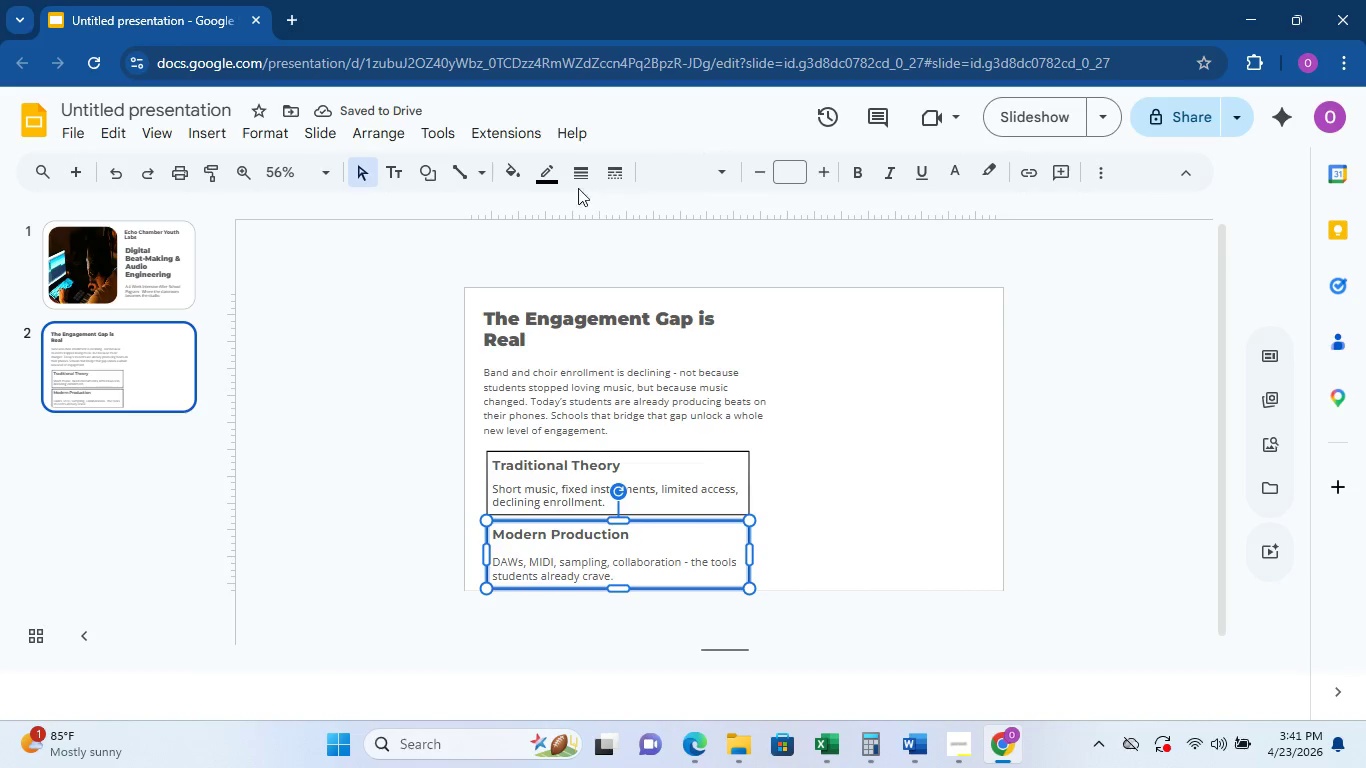 
left_click([577, 174])
 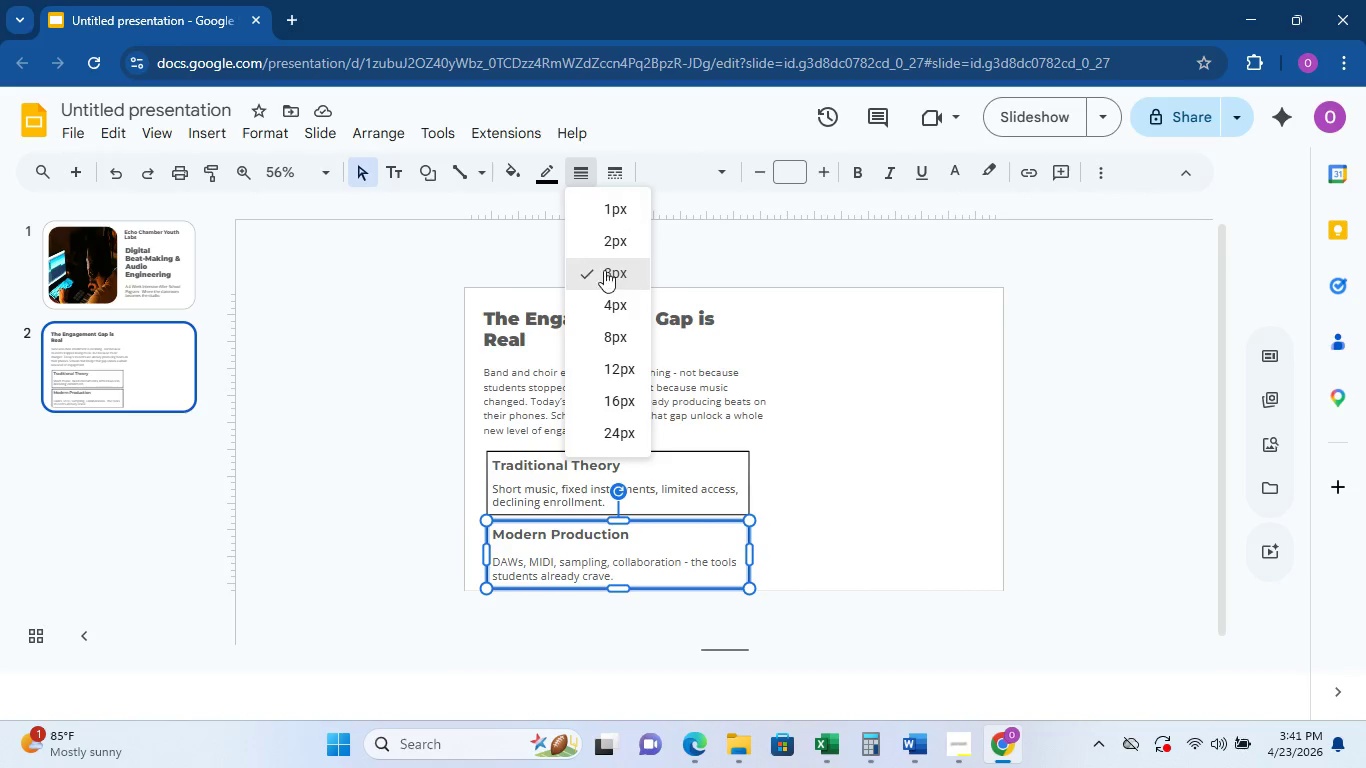 
left_click([619, 239])
 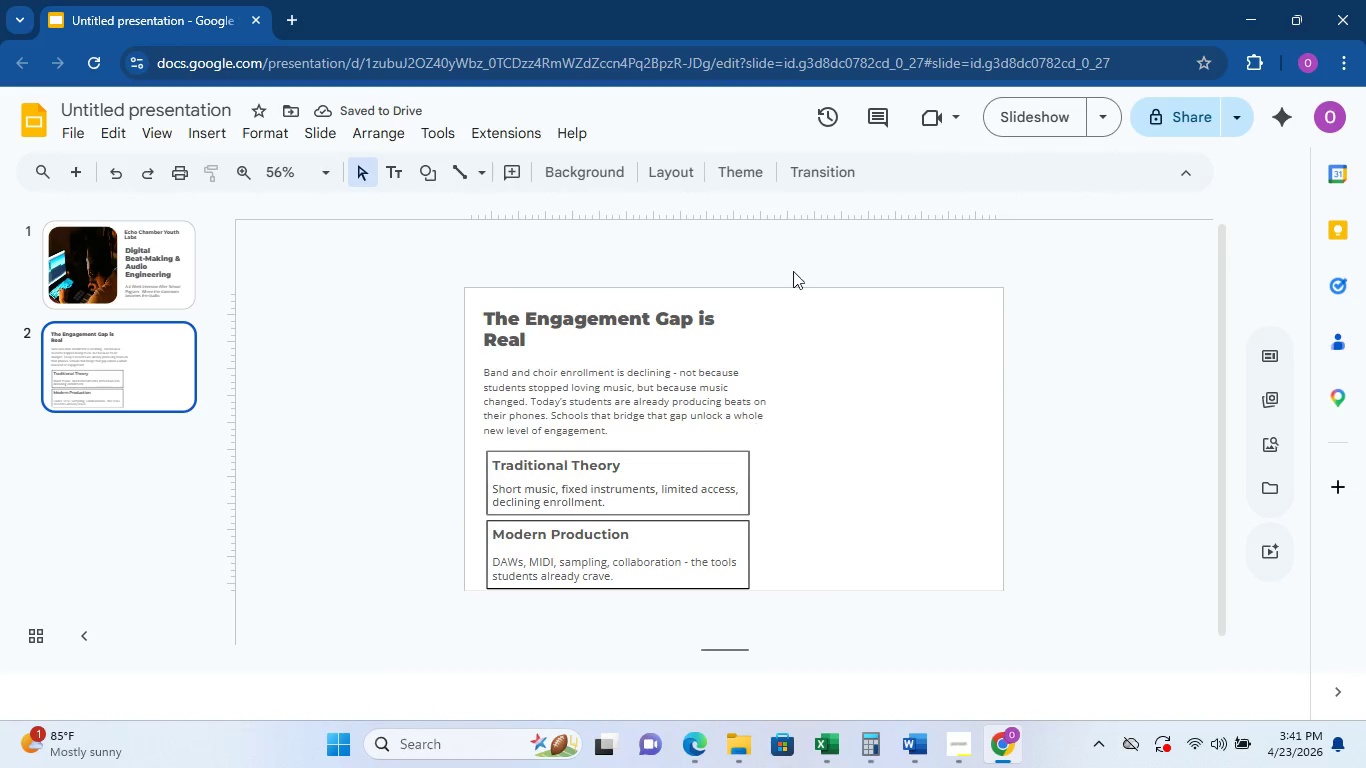 
double_click([630, 403])
 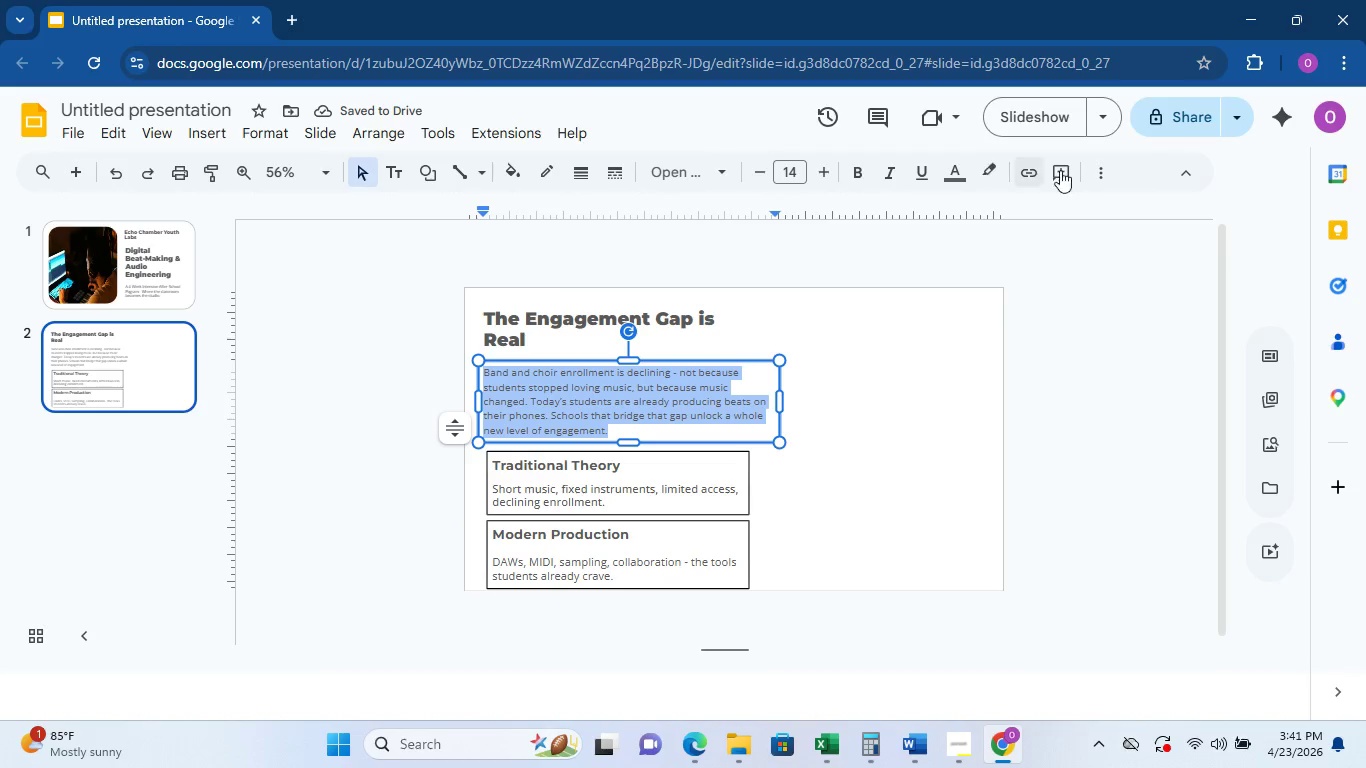 
left_click([1102, 172])
 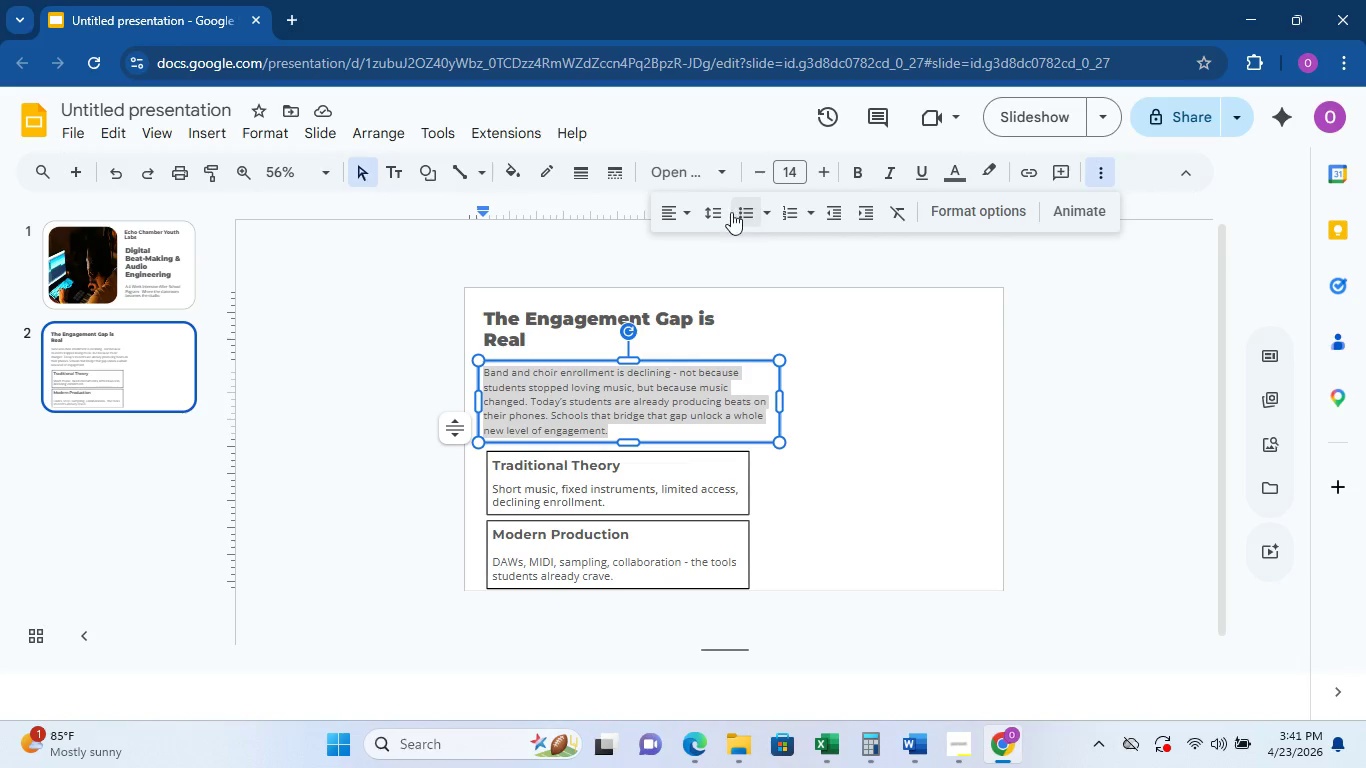 
left_click([718, 211])
 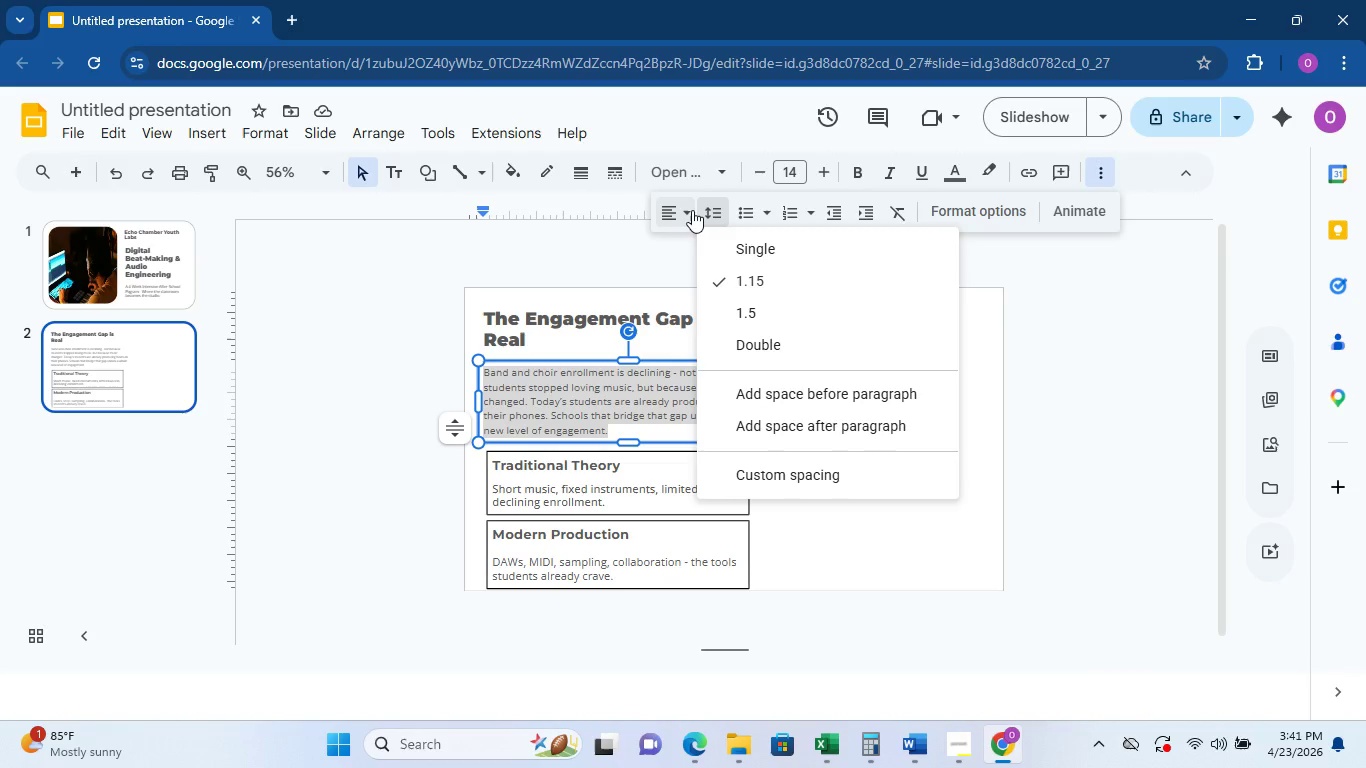 
left_click([692, 210])
 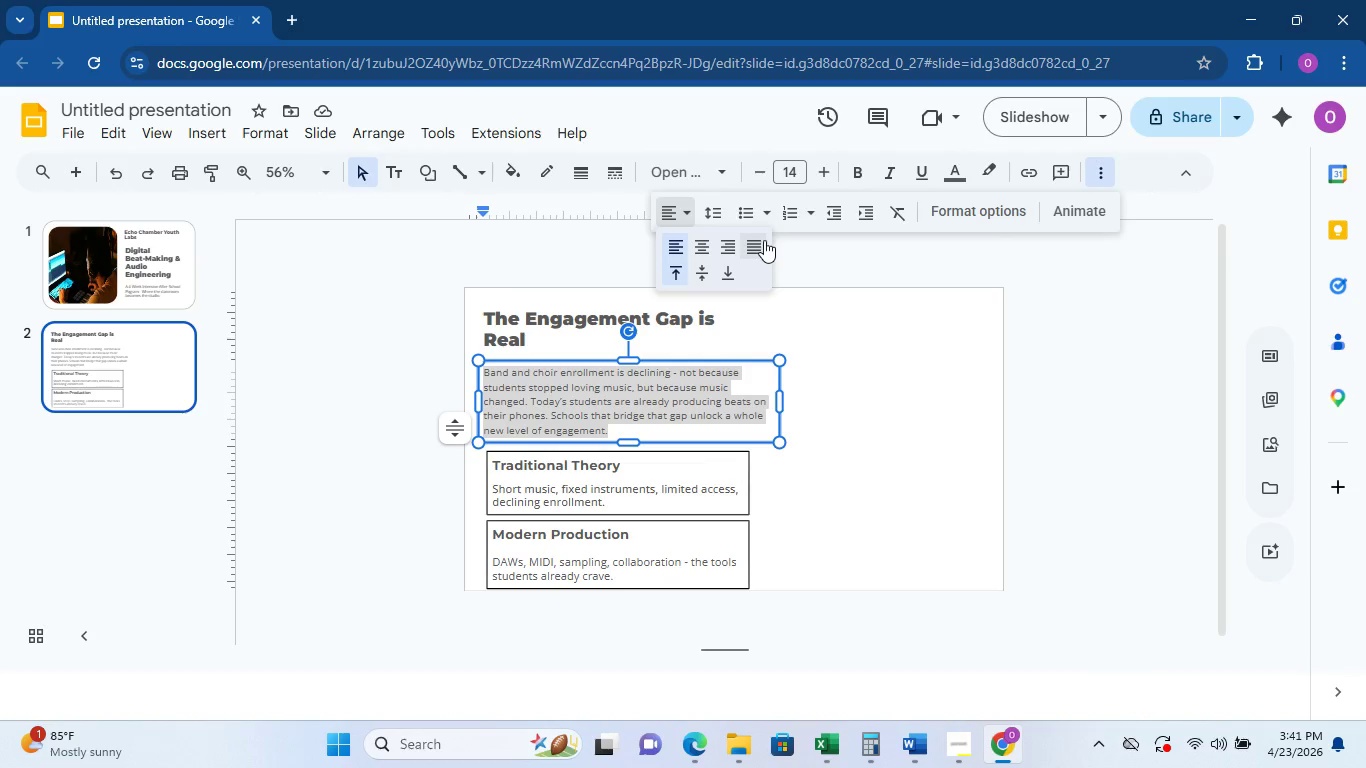 
left_click([763, 241])
 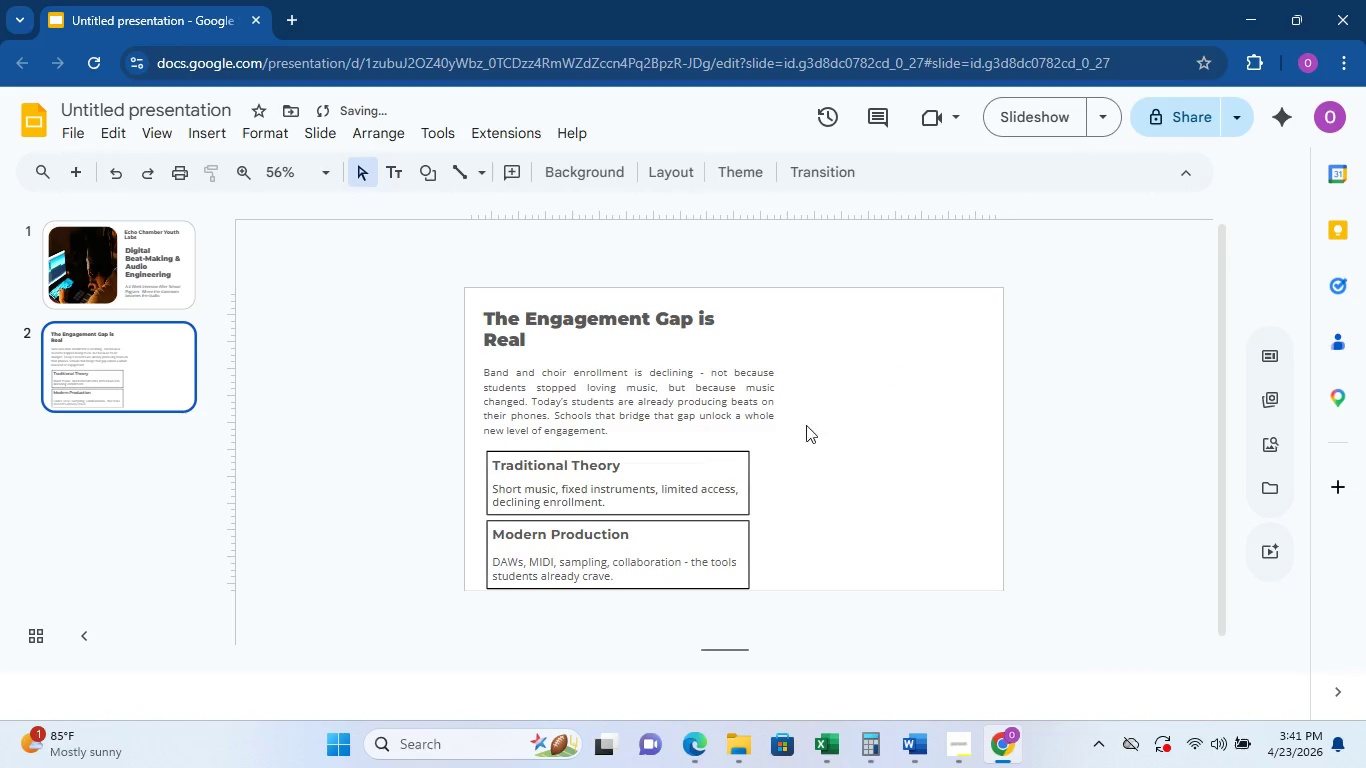 
left_click([751, 460])
 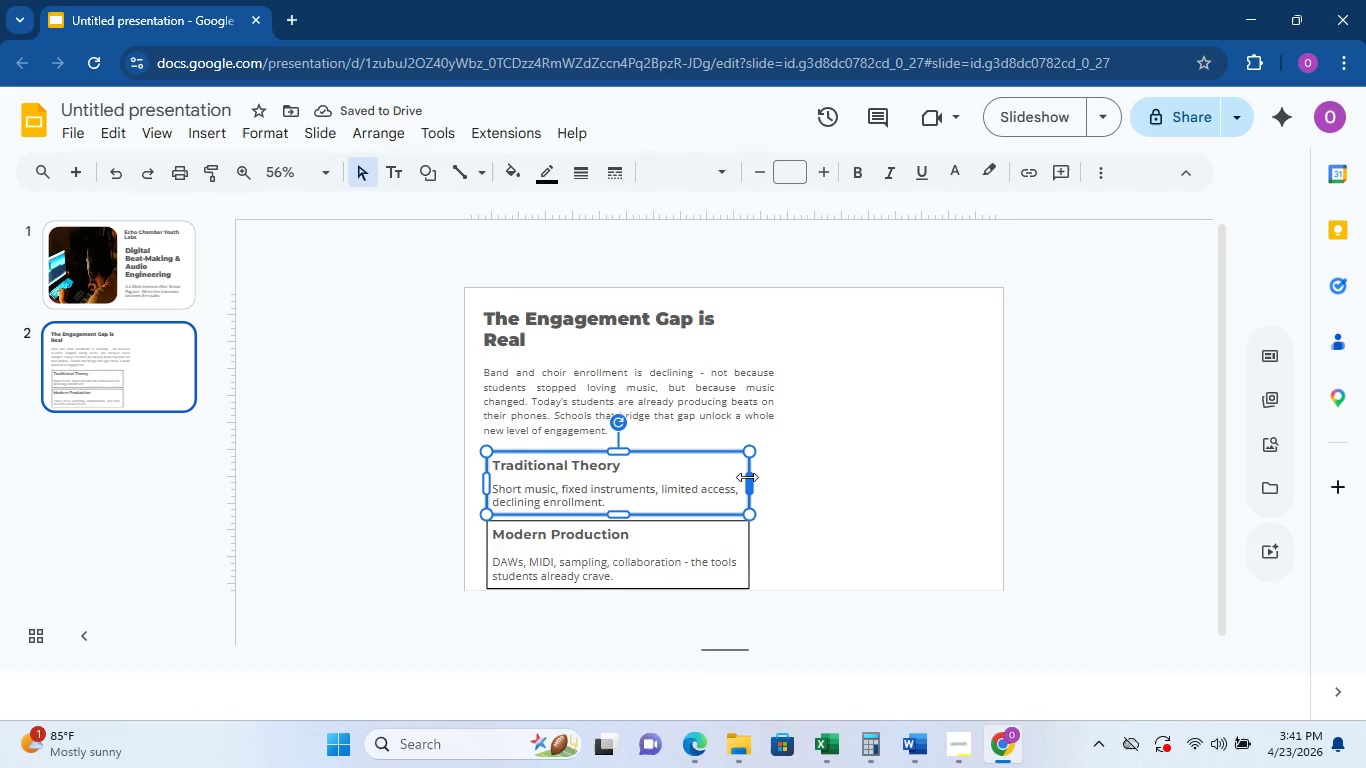 
left_click_drag(start_coordinate=[749, 478], to_coordinate=[781, 478])
 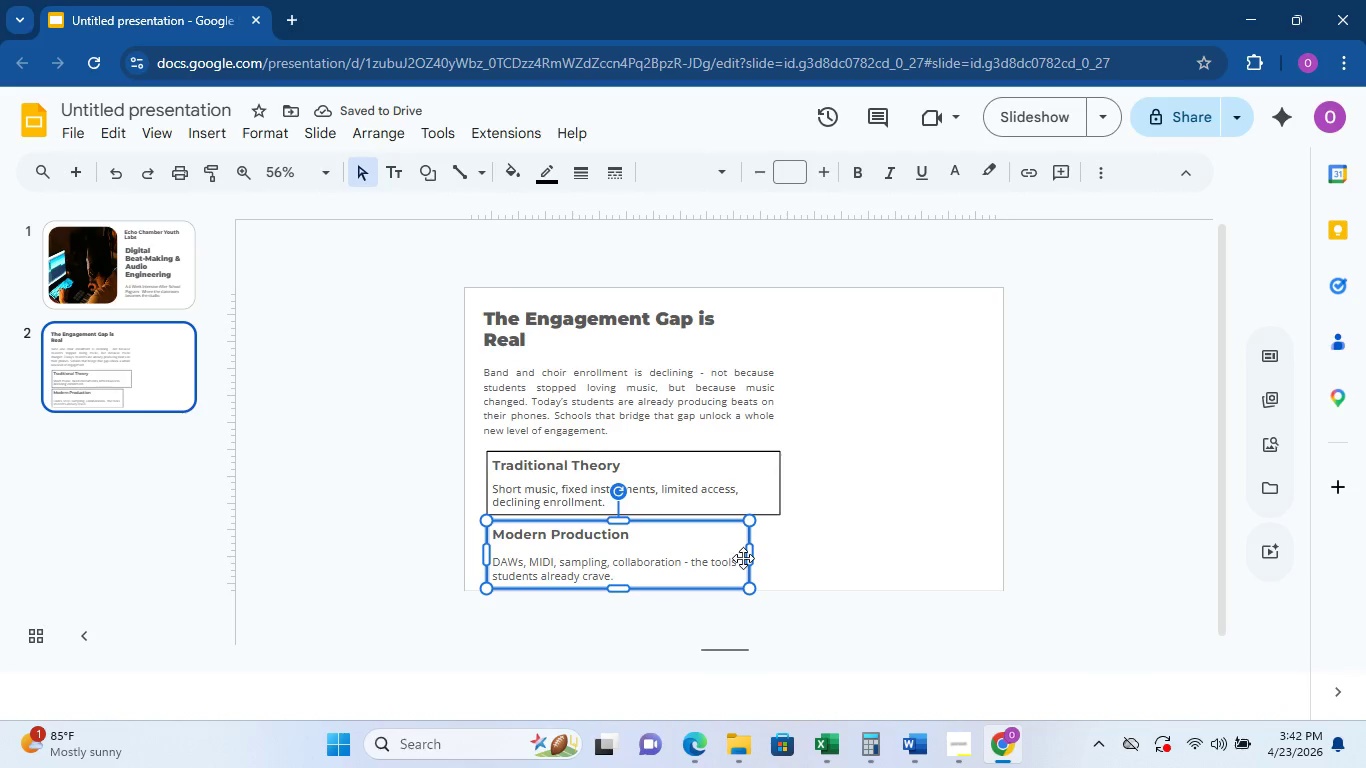 
left_click_drag(start_coordinate=[753, 556], to_coordinate=[783, 553])
 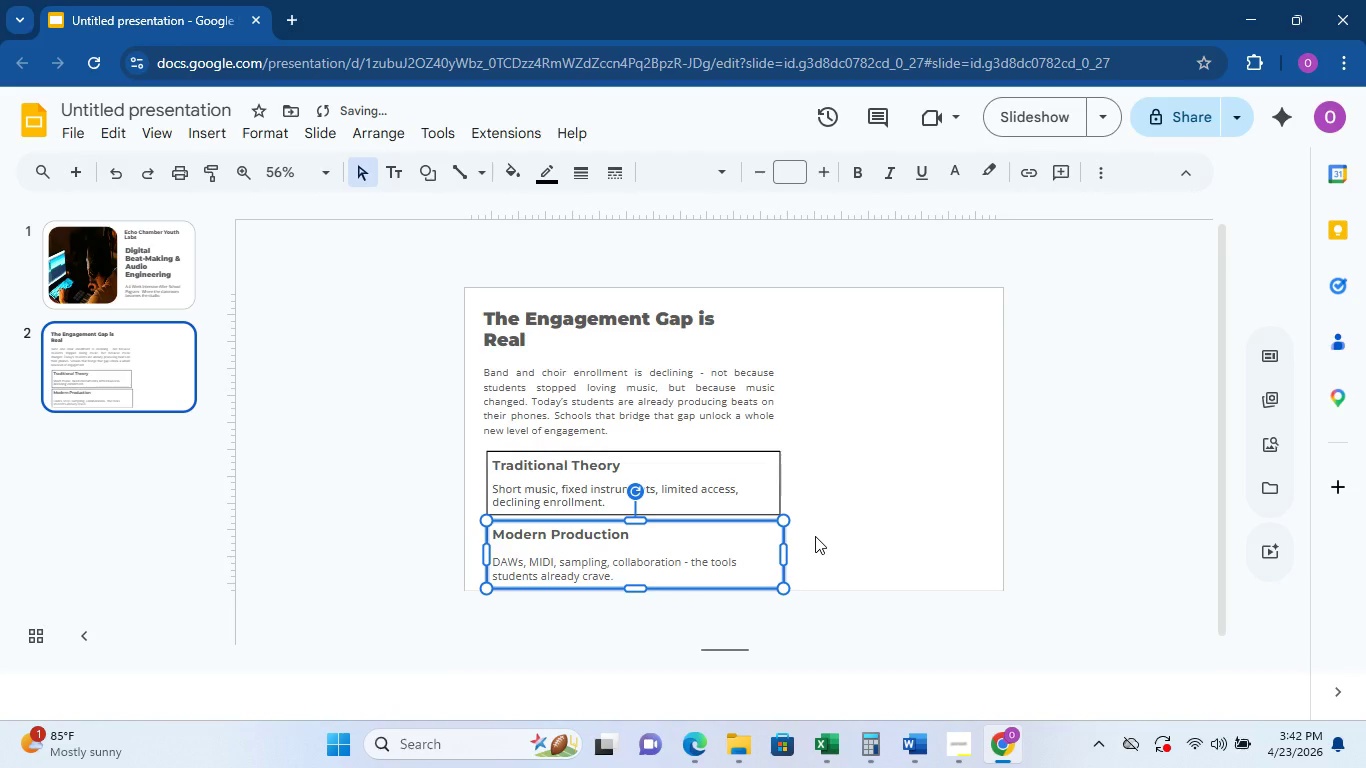 
left_click([815, 536])
 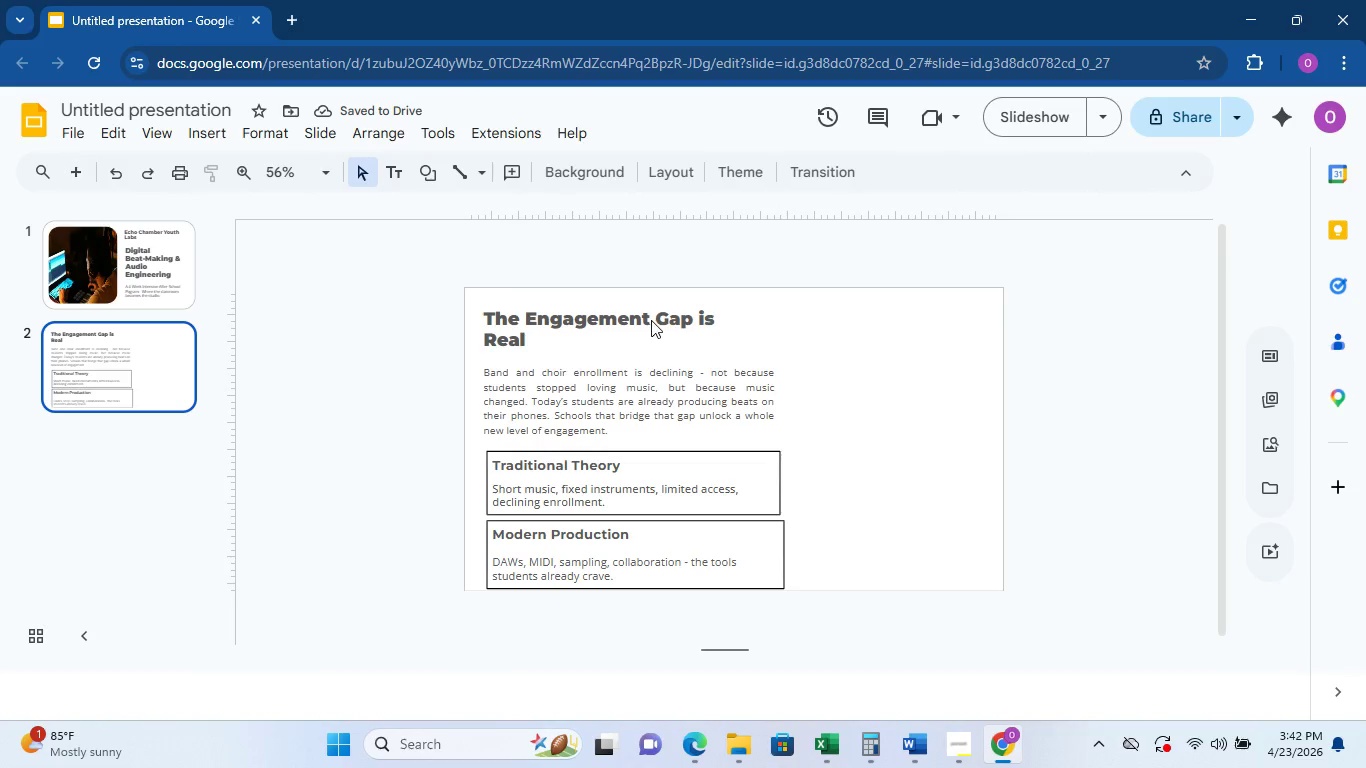 
left_click([651, 320])
 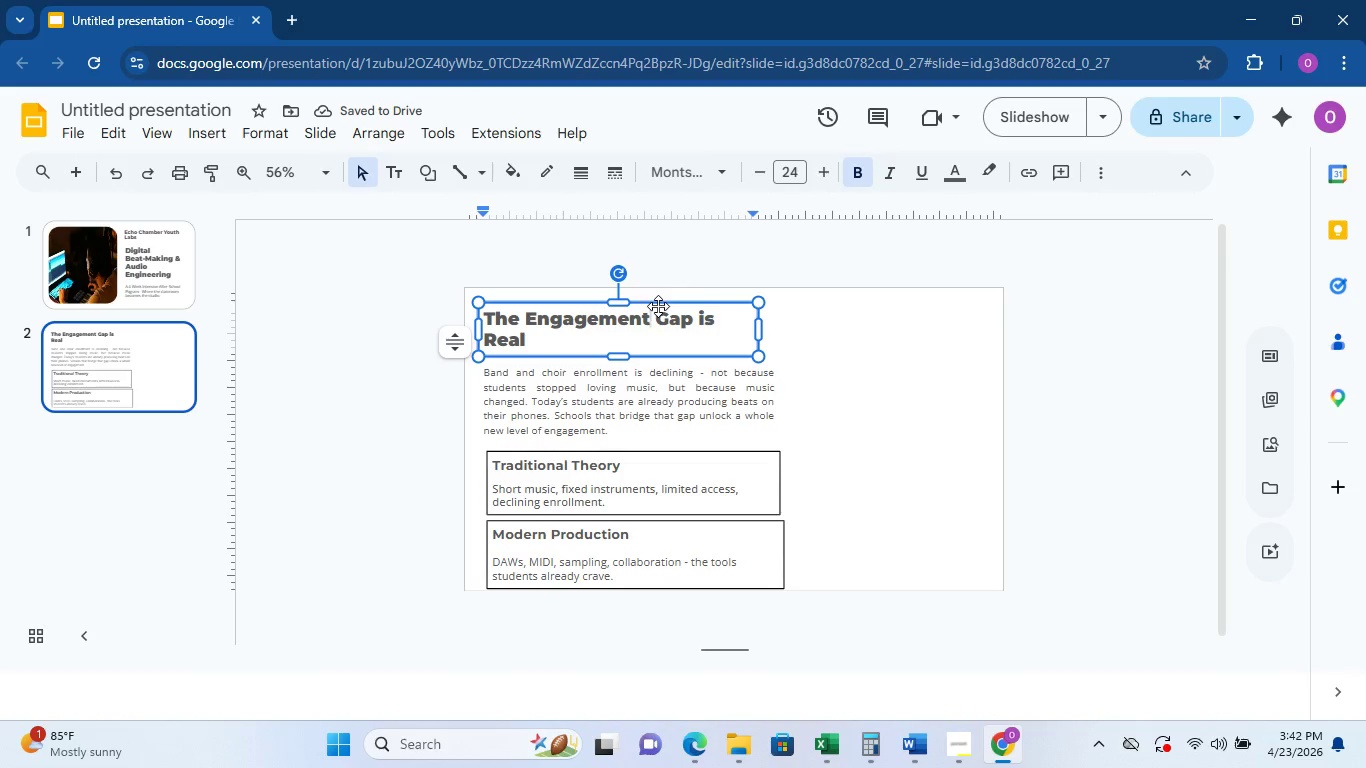 
left_click_drag(start_coordinate=[658, 305], to_coordinate=[672, 305])
 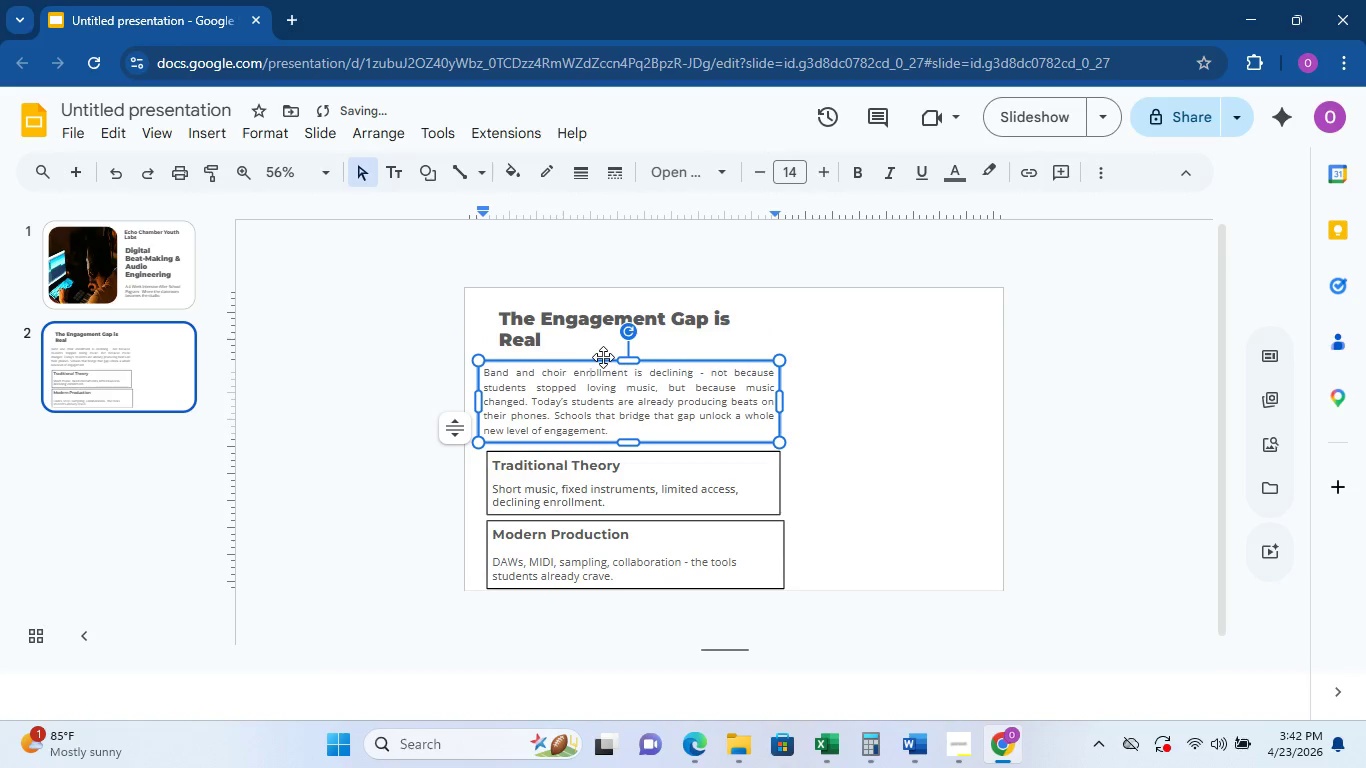 
left_click_drag(start_coordinate=[603, 358], to_coordinate=[616, 358])
 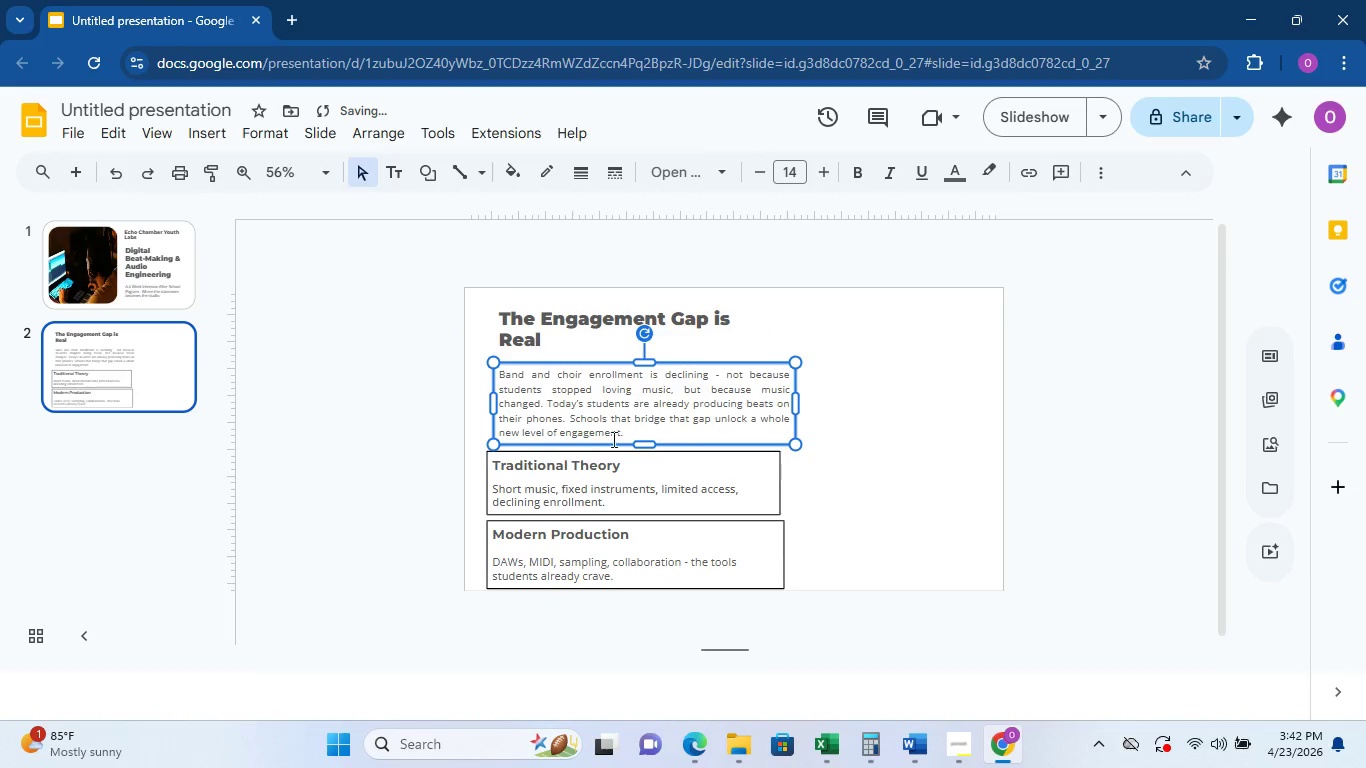 
left_click([606, 453])
 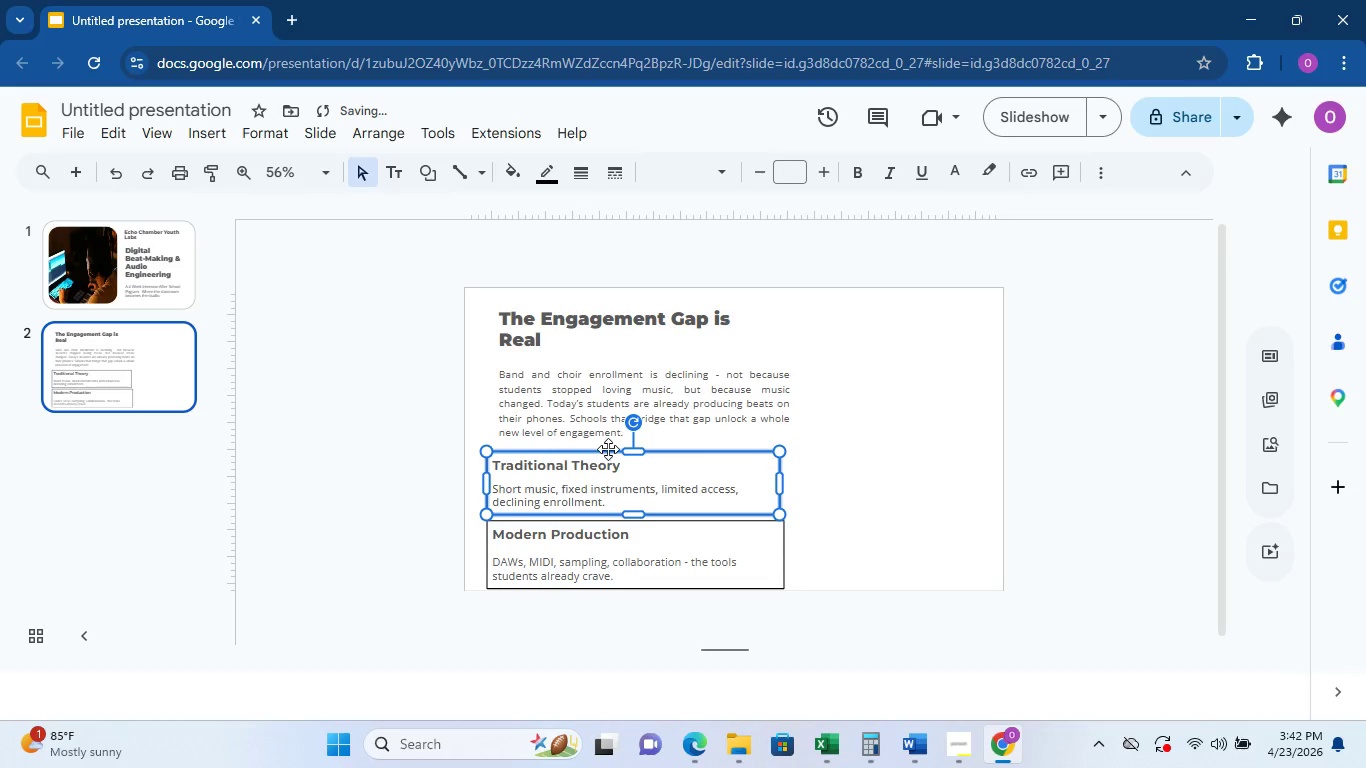 
left_click([609, 448])
 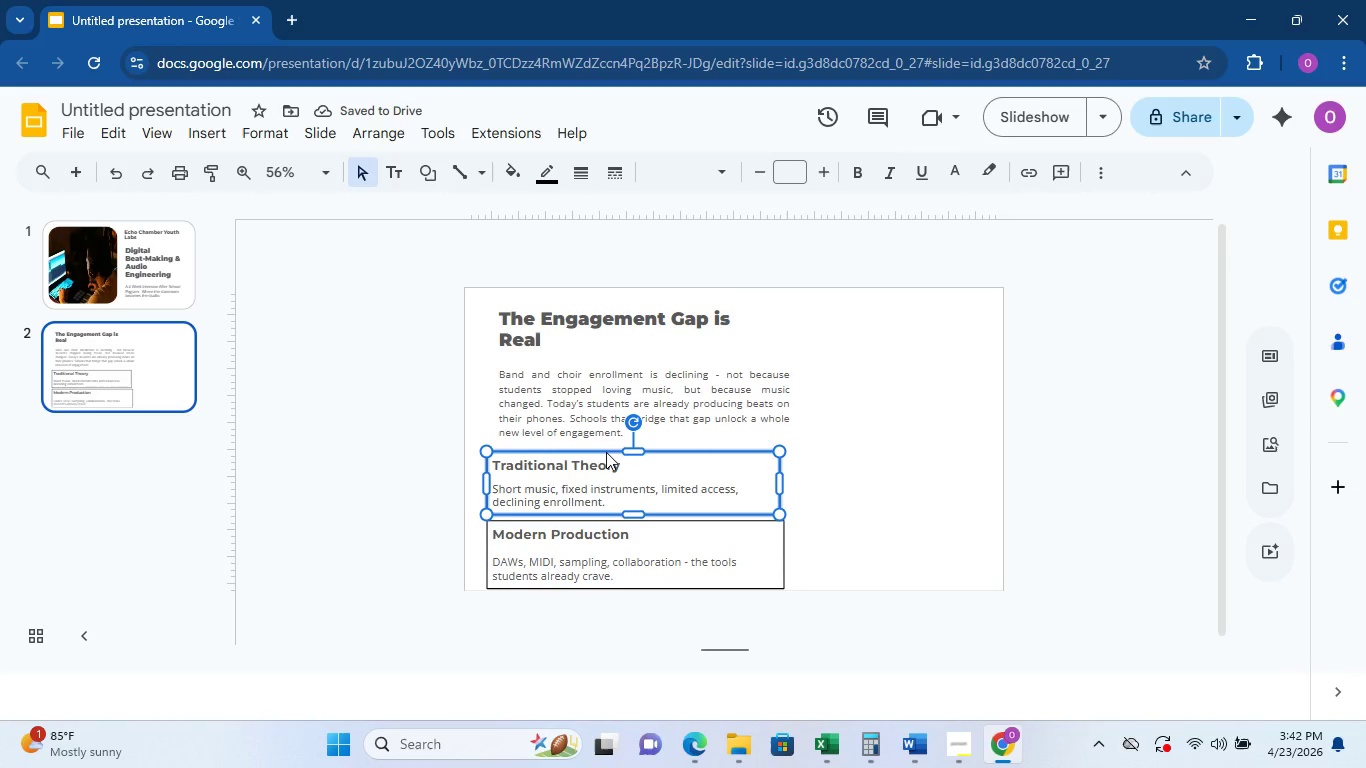 
left_click_drag(start_coordinate=[606, 452], to_coordinate=[624, 450])
 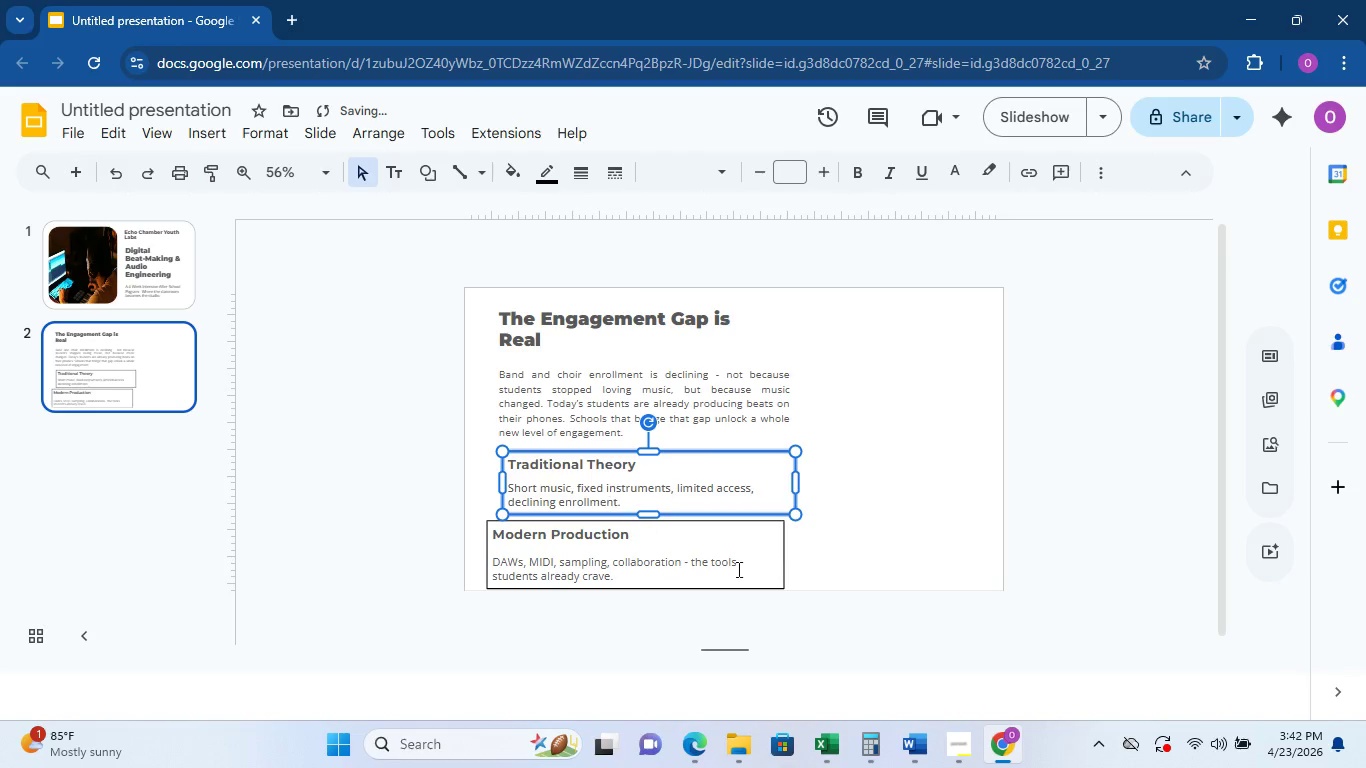 
left_click([855, 512])
 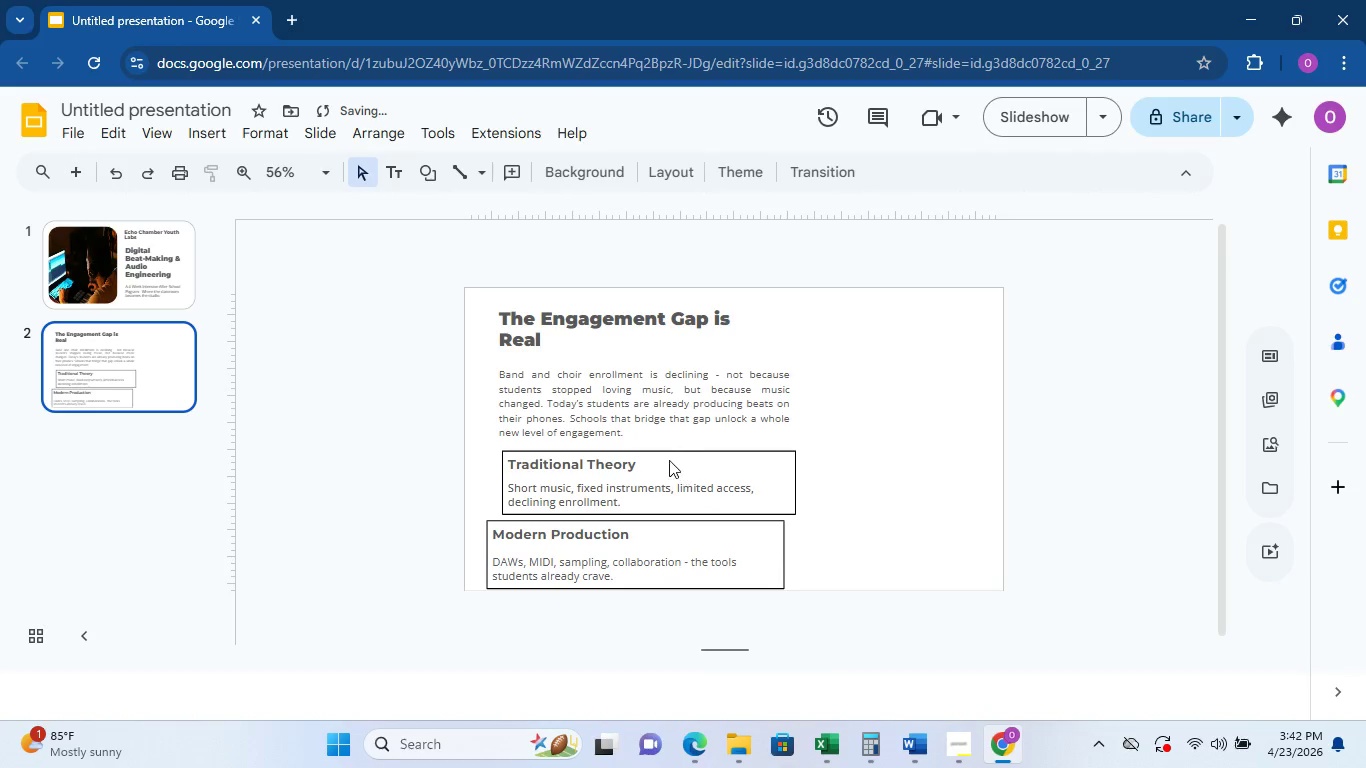 
left_click([667, 454])
 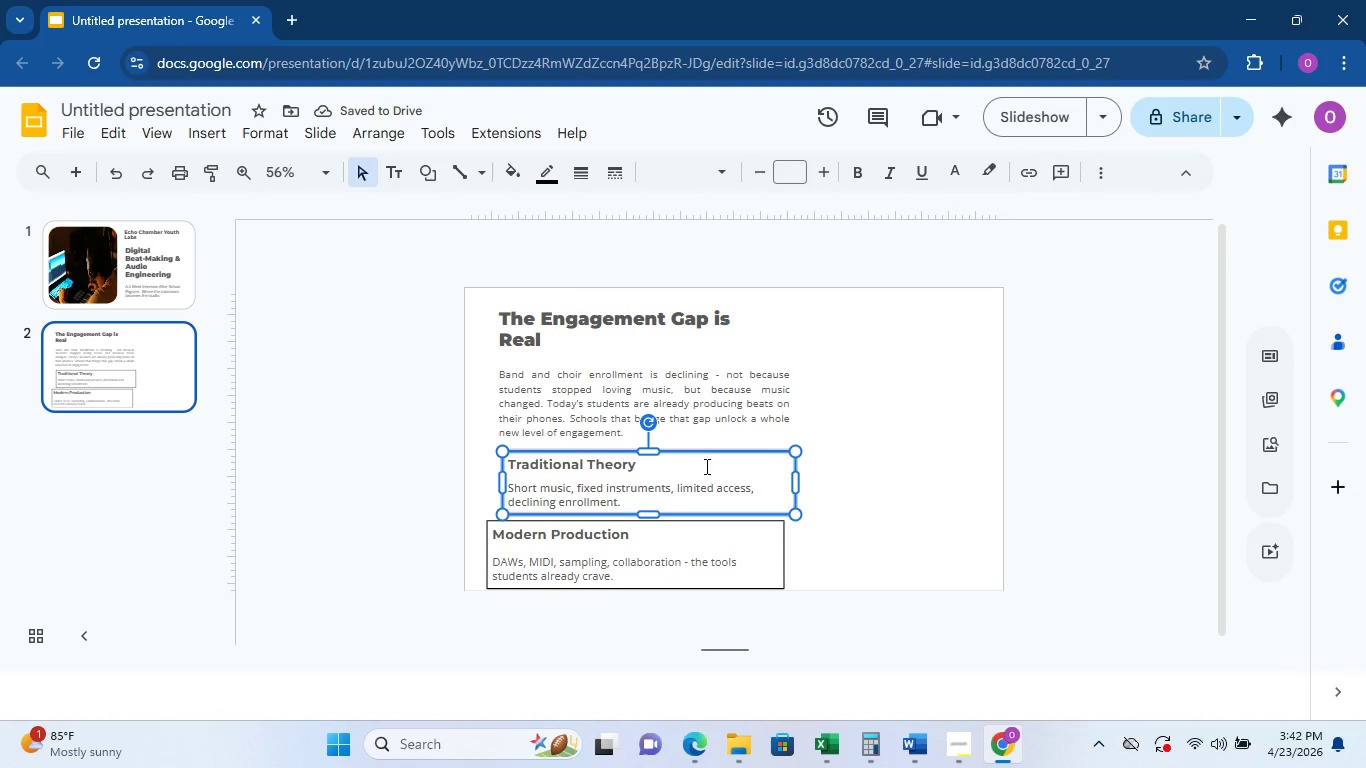 
left_click_drag(start_coordinate=[703, 454], to_coordinate=[696, 453])
 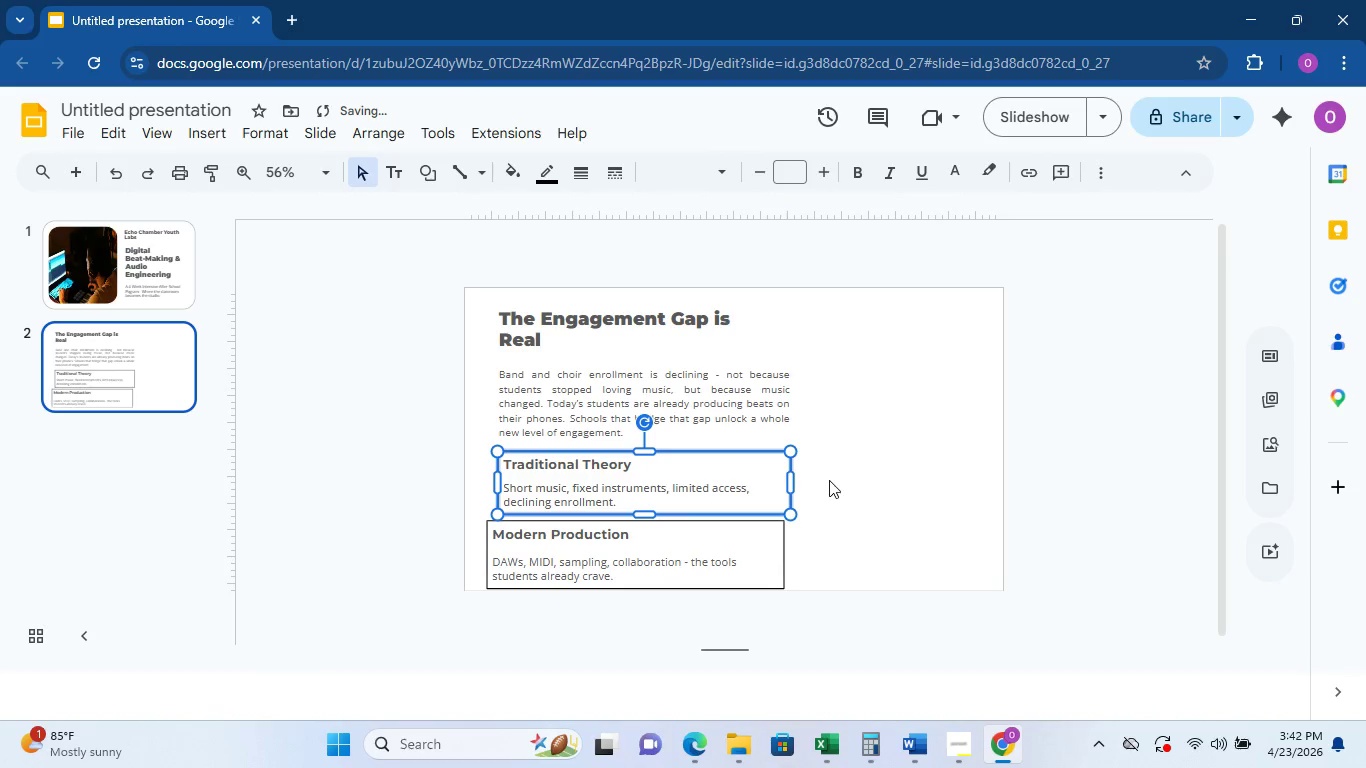 
left_click([834, 481])
 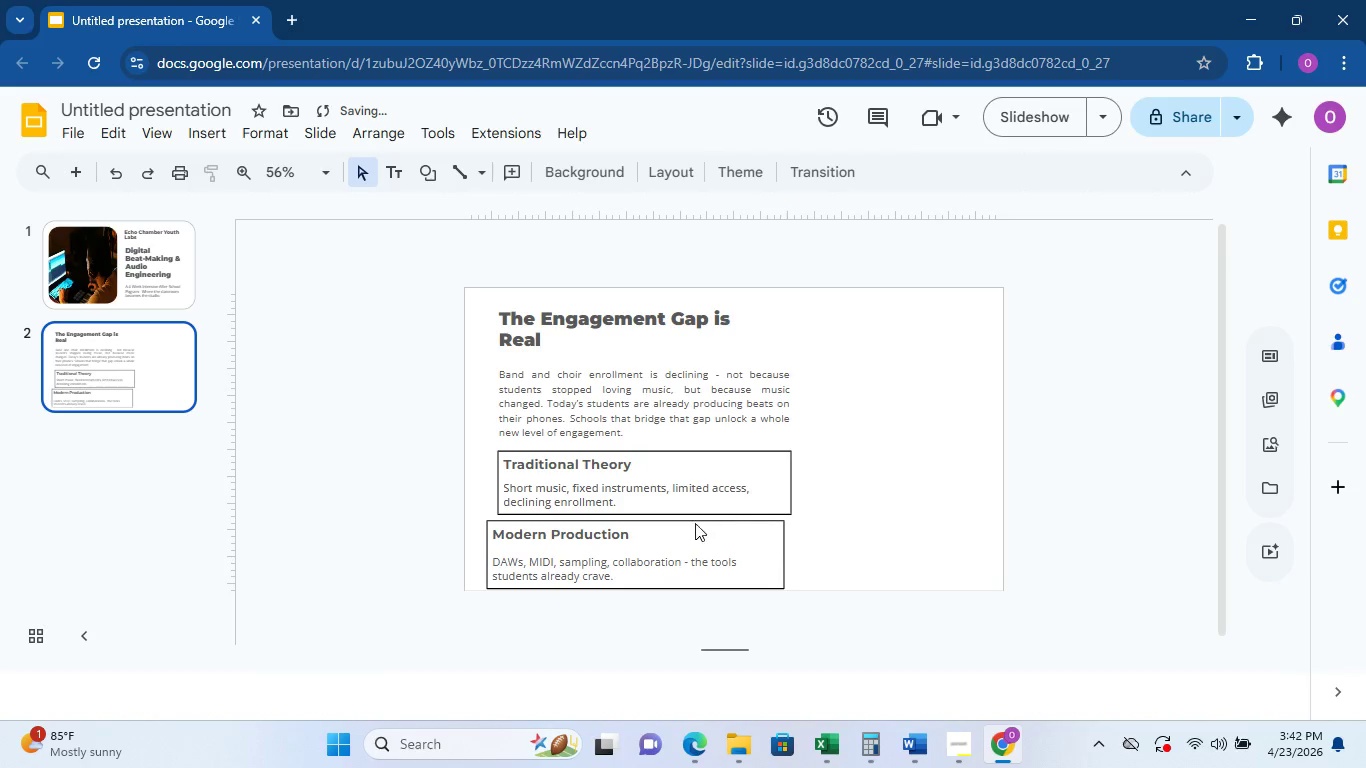 
left_click([690, 529])
 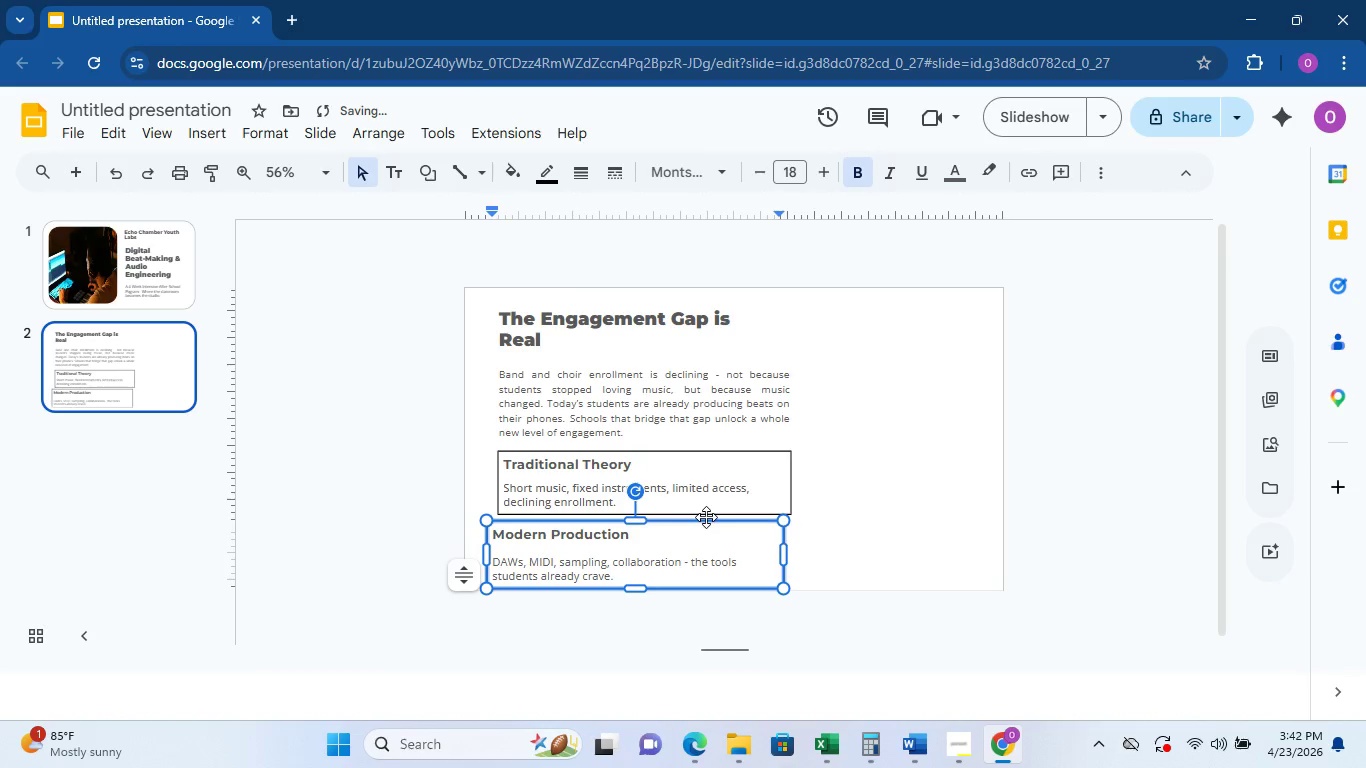 
left_click_drag(start_coordinate=[706, 517], to_coordinate=[719, 514])
 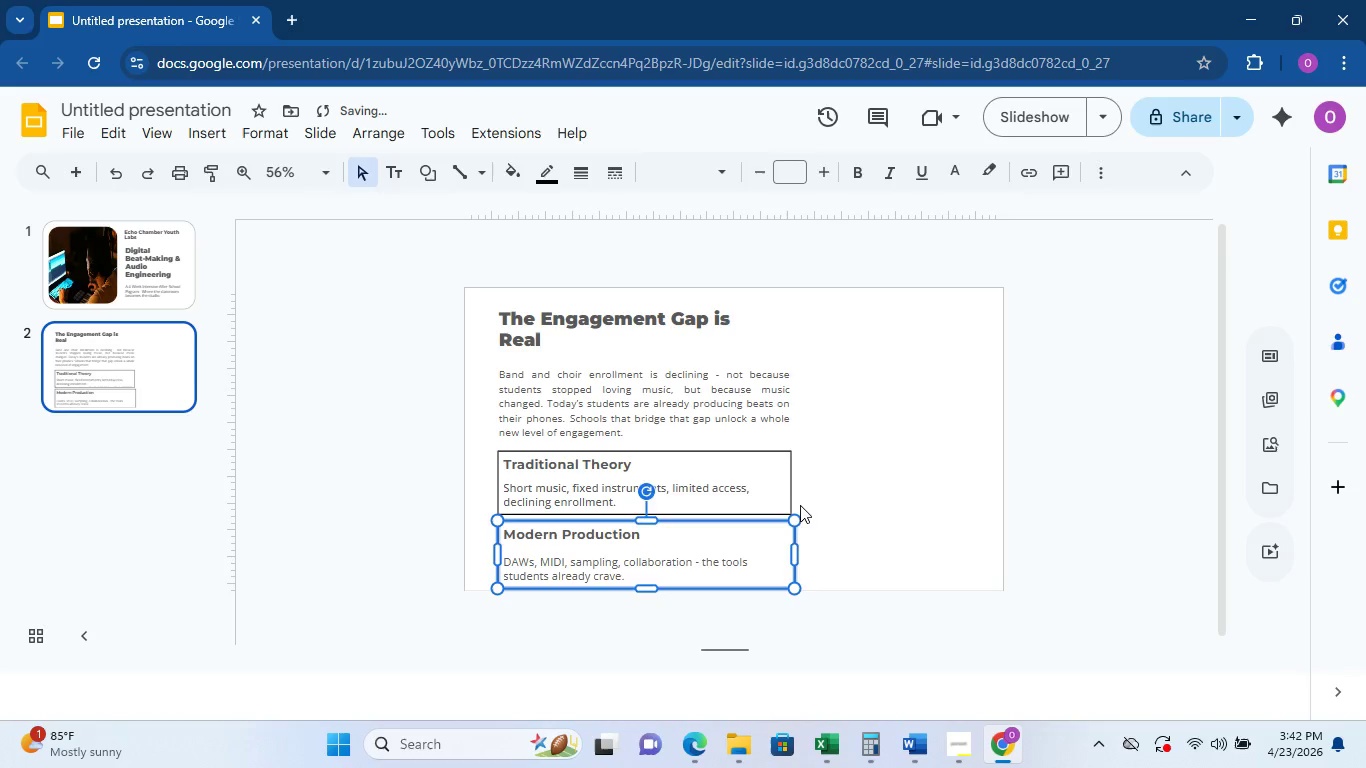 
left_click([802, 505])
 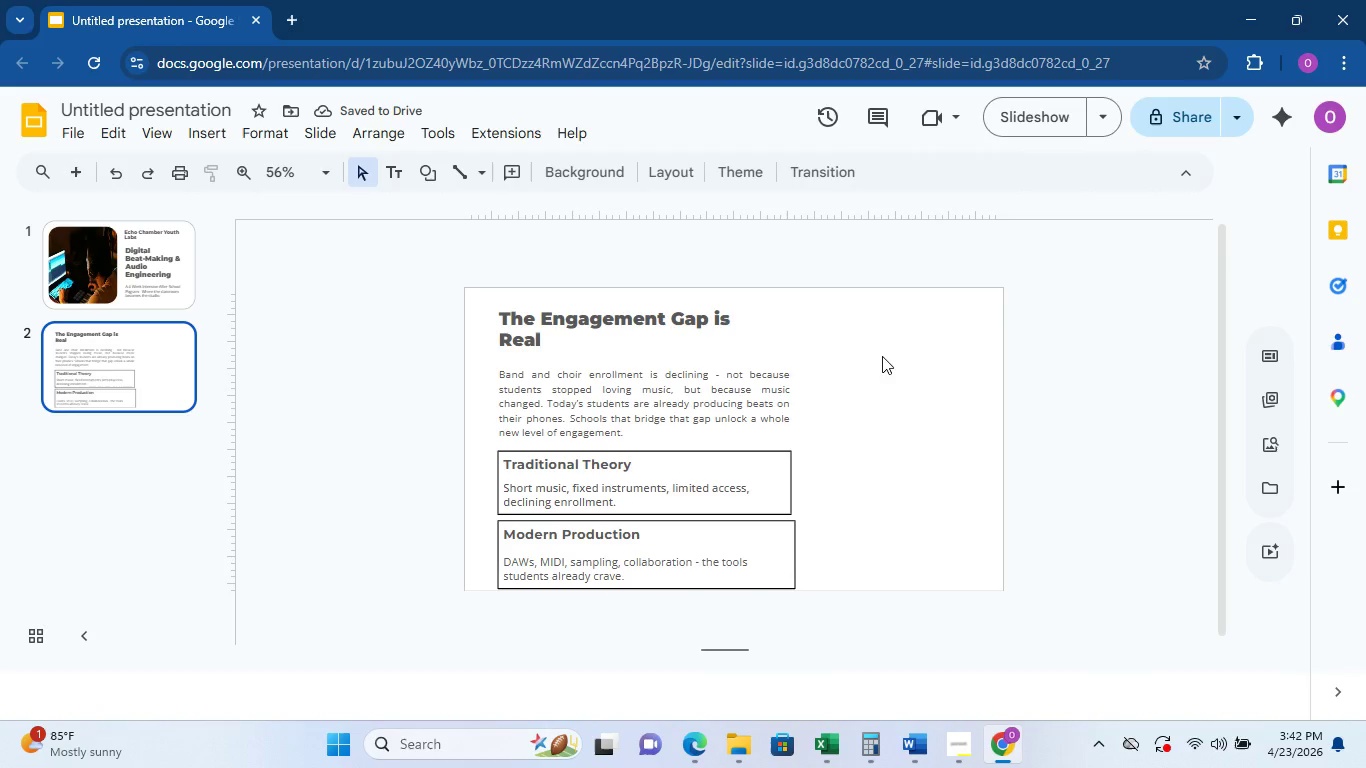 
left_click_drag(start_coordinate=[766, 380], to_coordinate=[769, 388])
 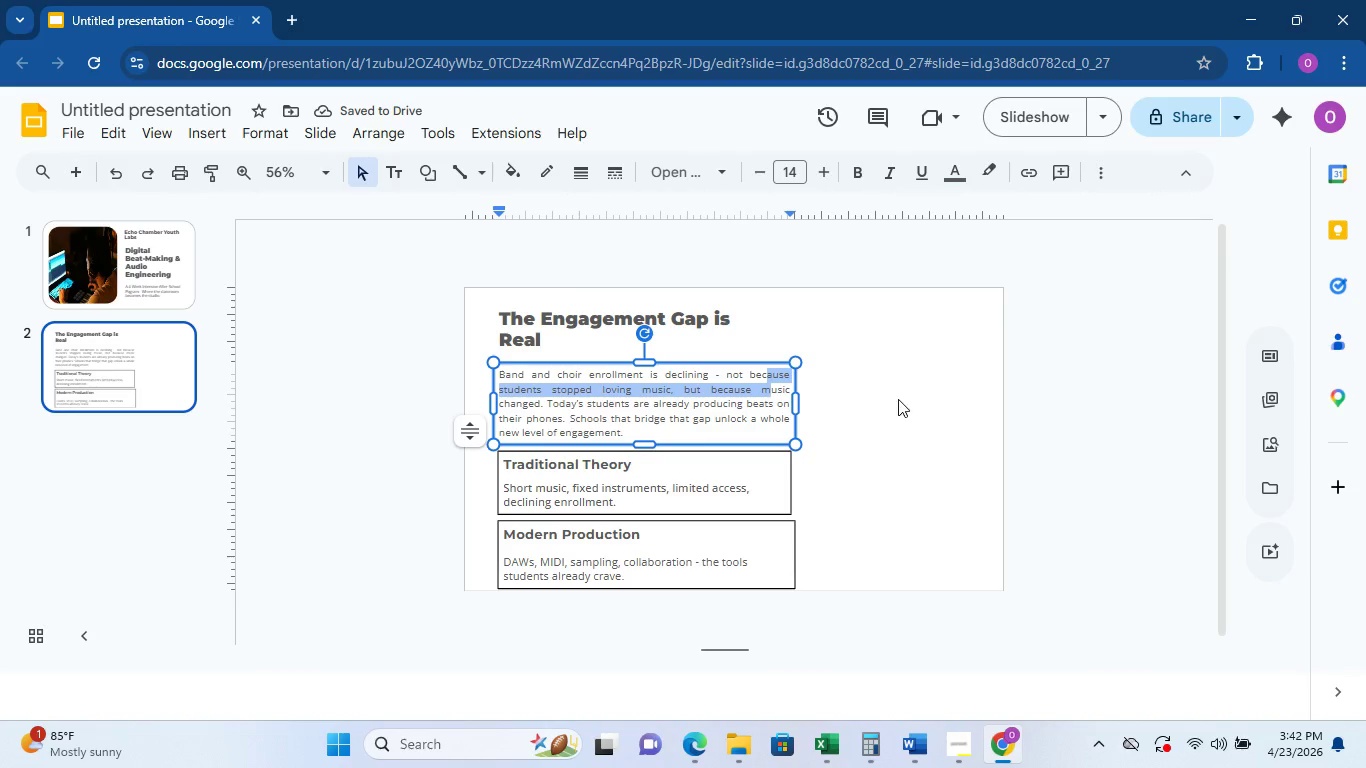 
left_click([898, 399])
 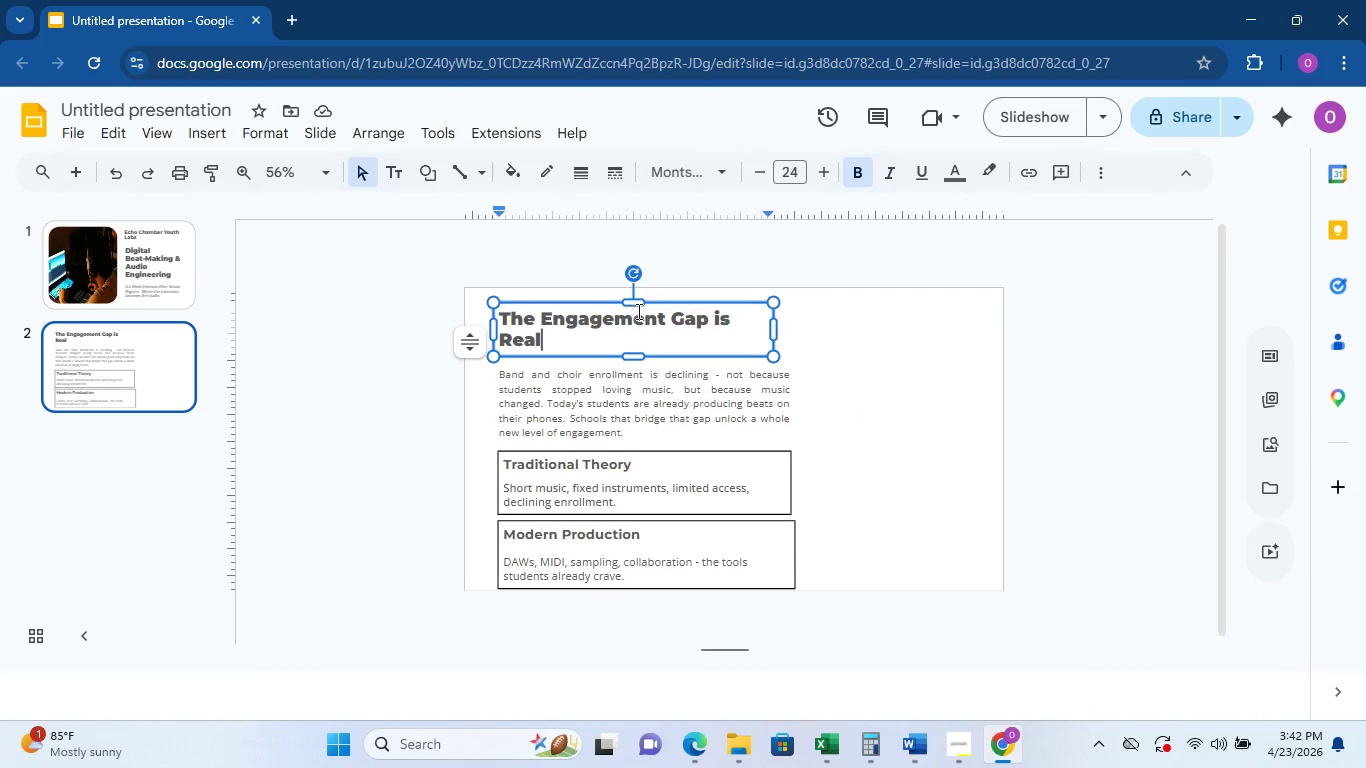 
double_click([699, 313])
 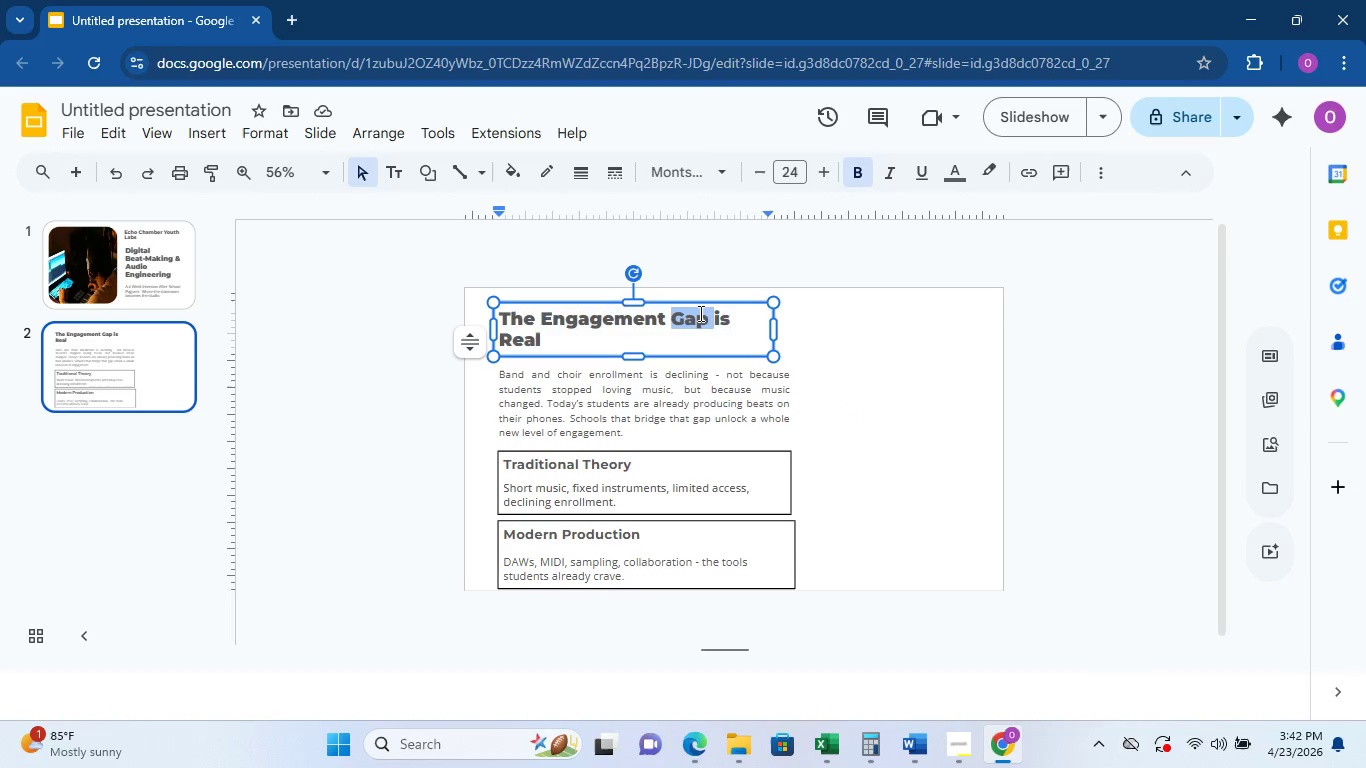 
triple_click([699, 313])
 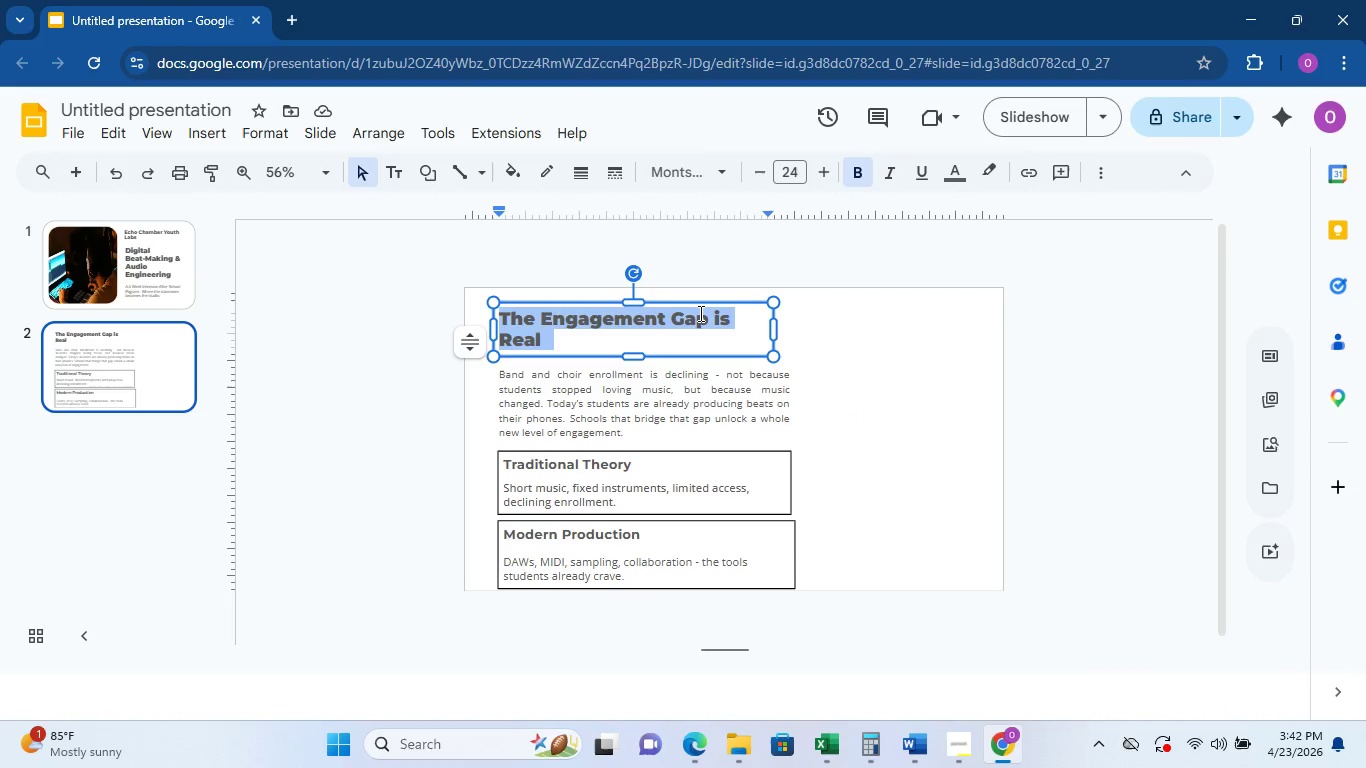 
triple_click([699, 314])
 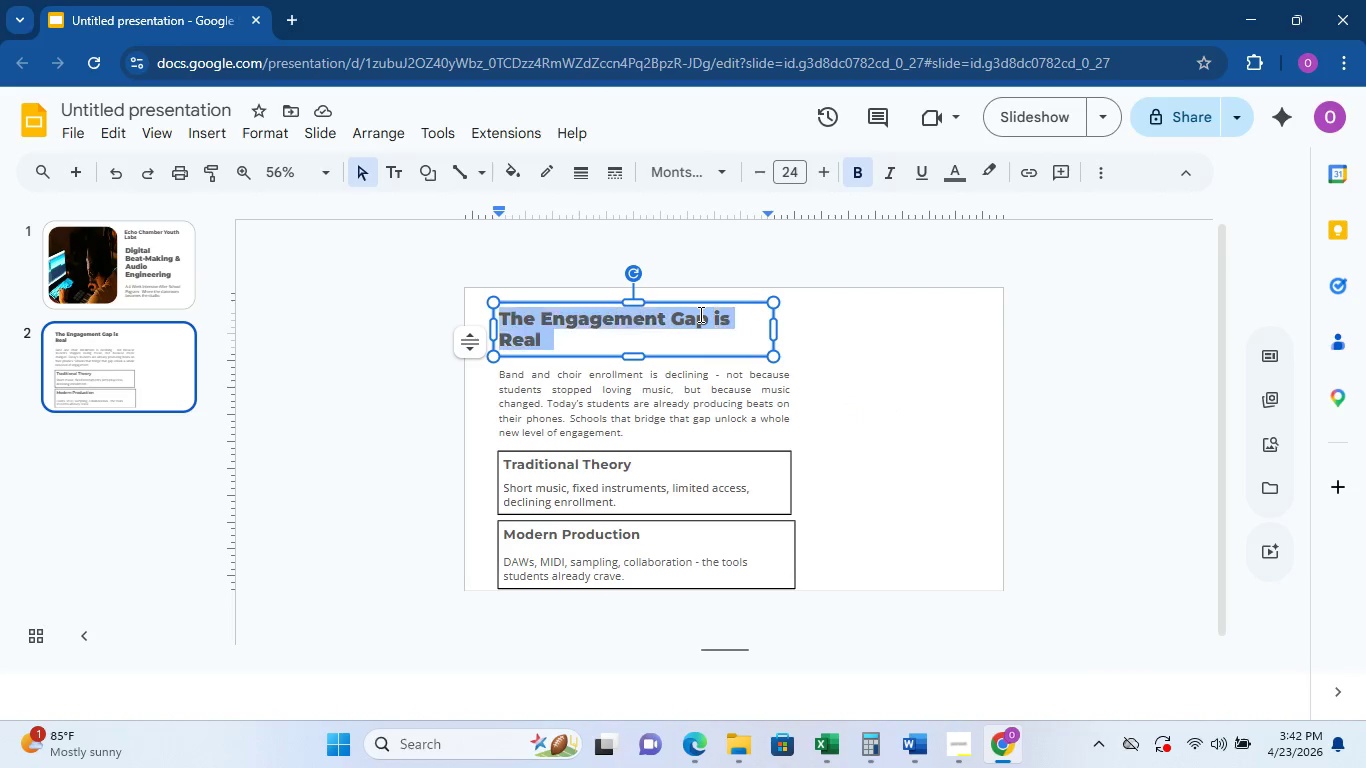 
triple_click([699, 314])
 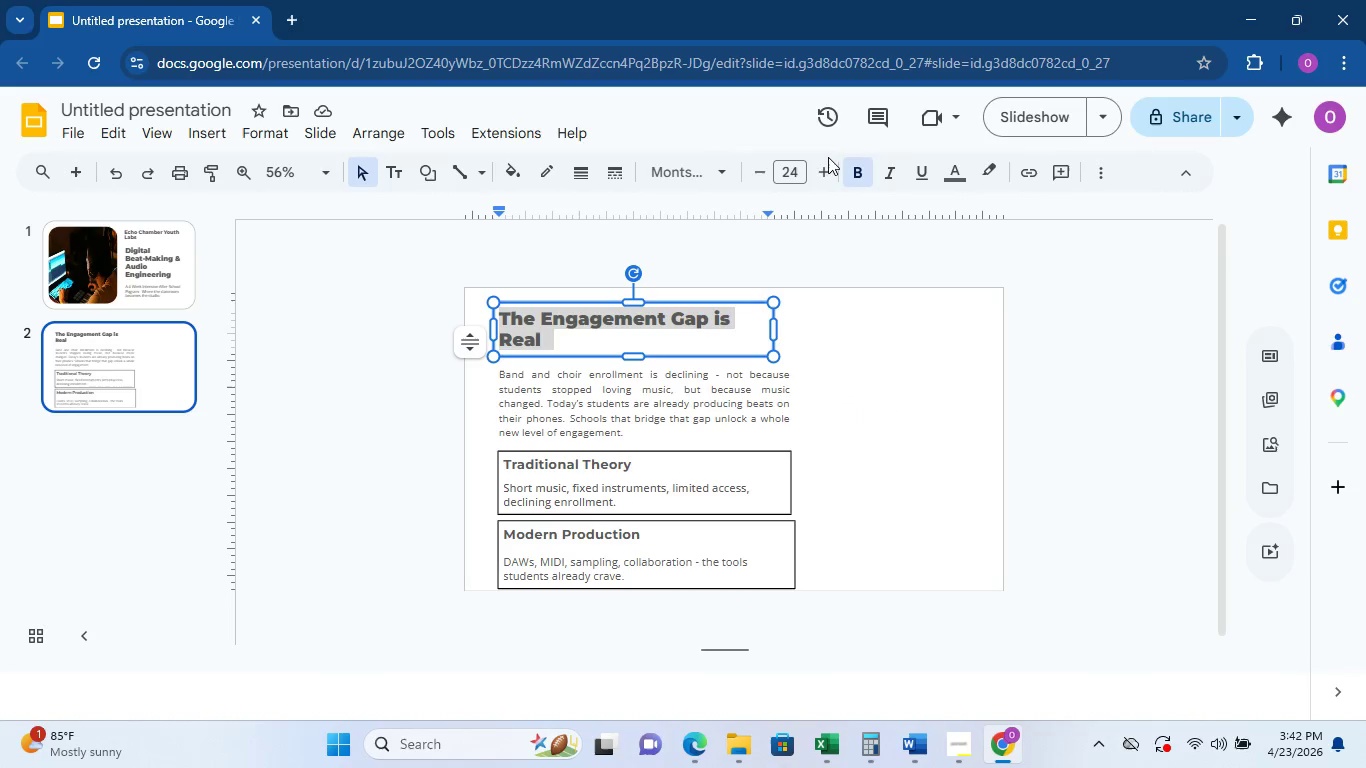 
double_click([822, 173])
 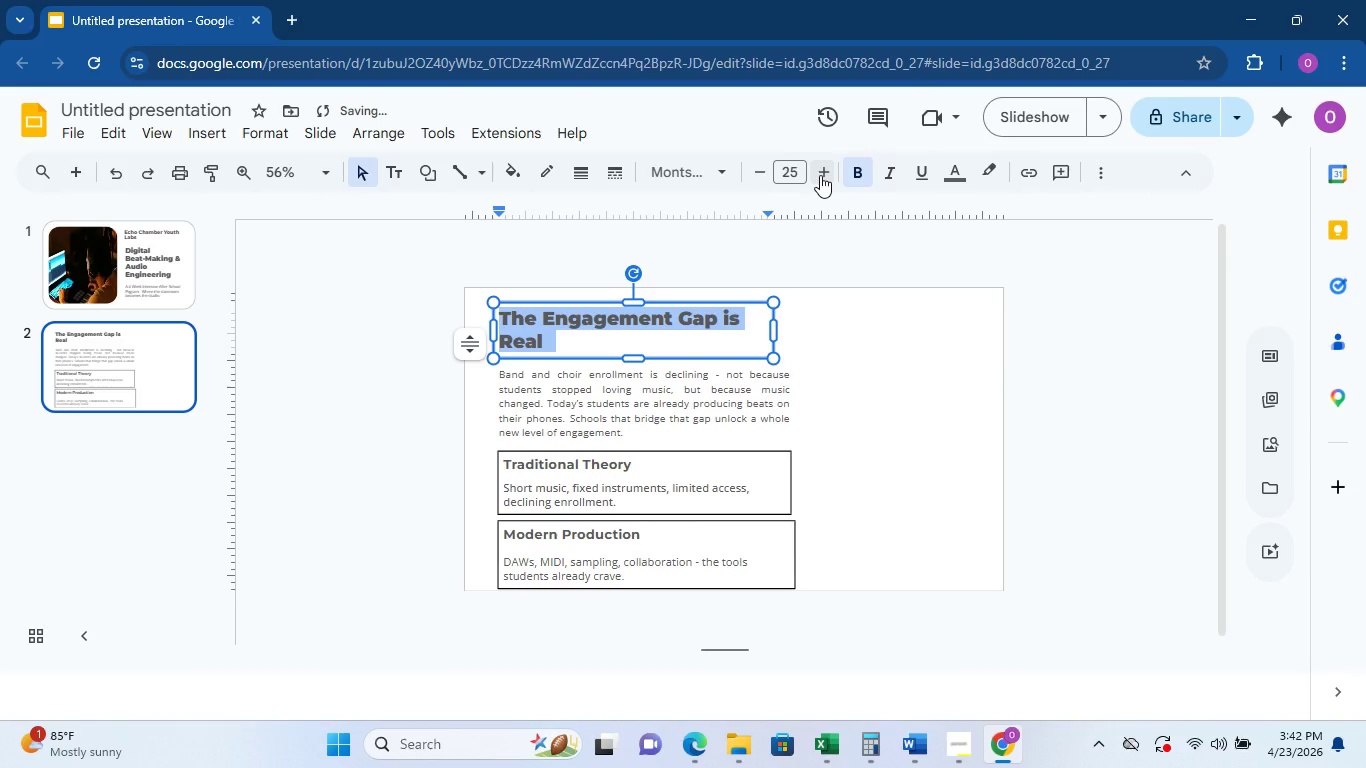 
left_click([820, 175])
 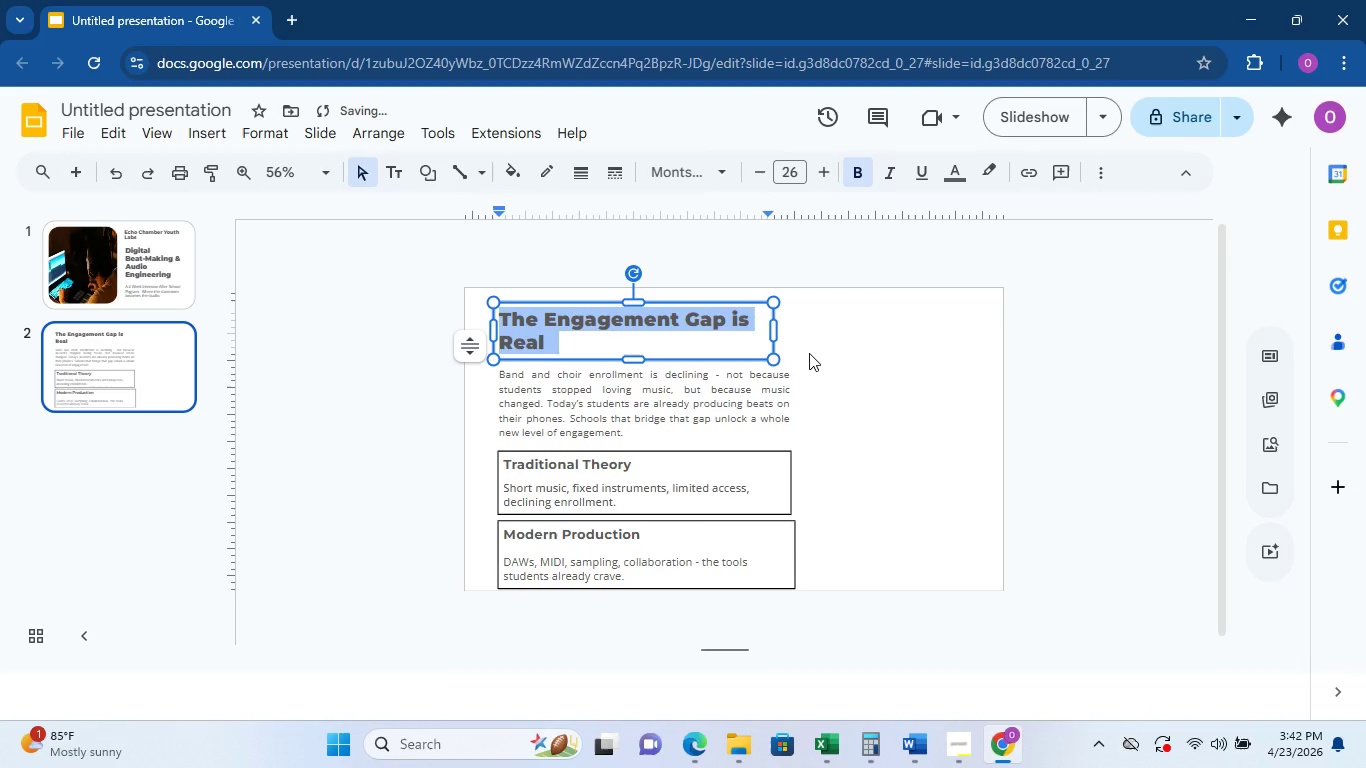 
left_click([807, 349])
 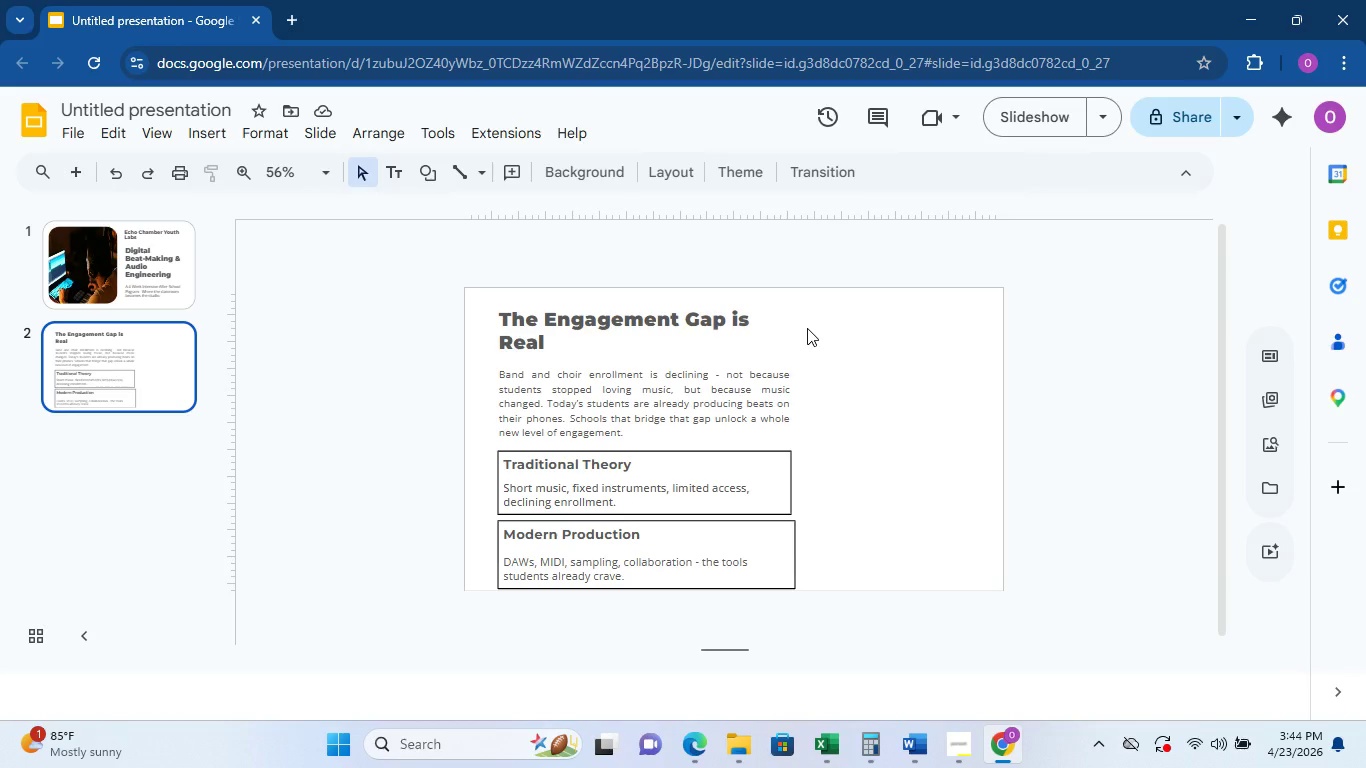 
wait(89.27)
 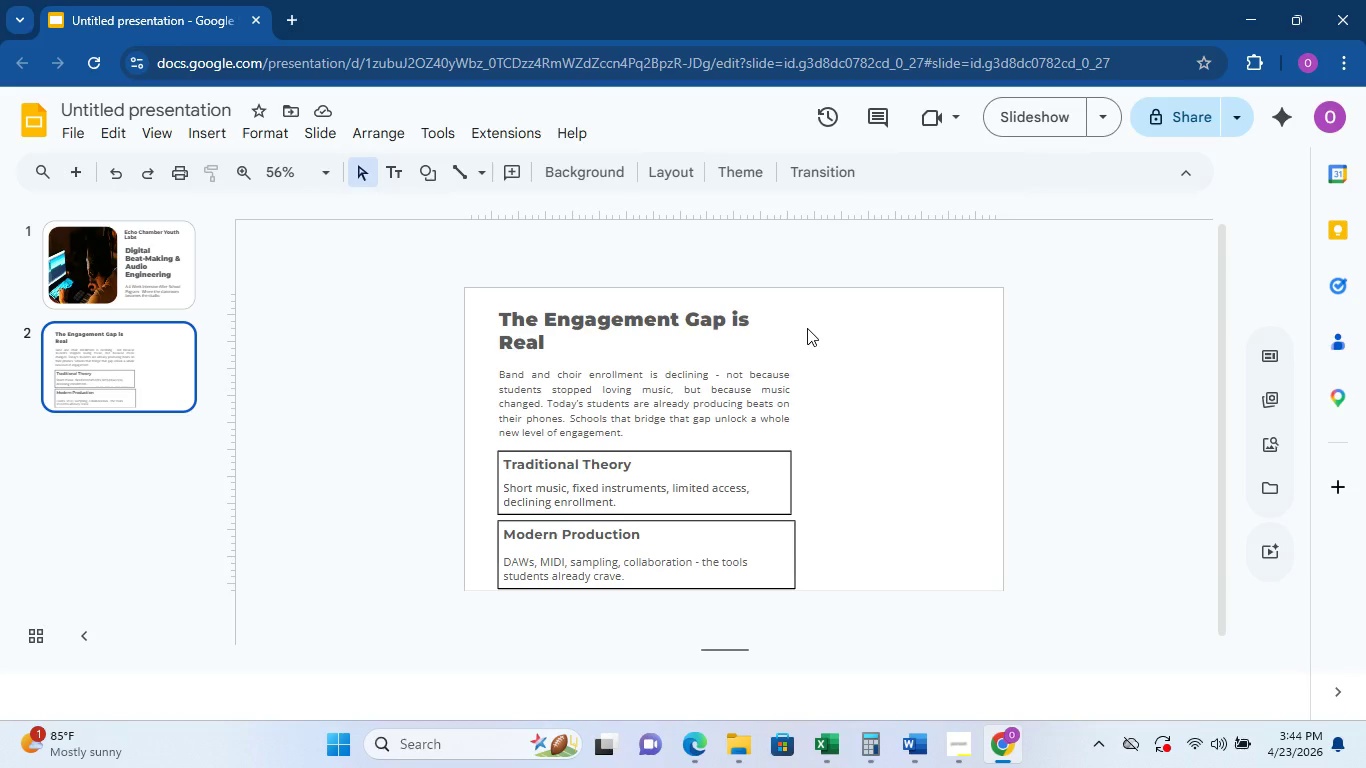 
left_click([632, 390])
 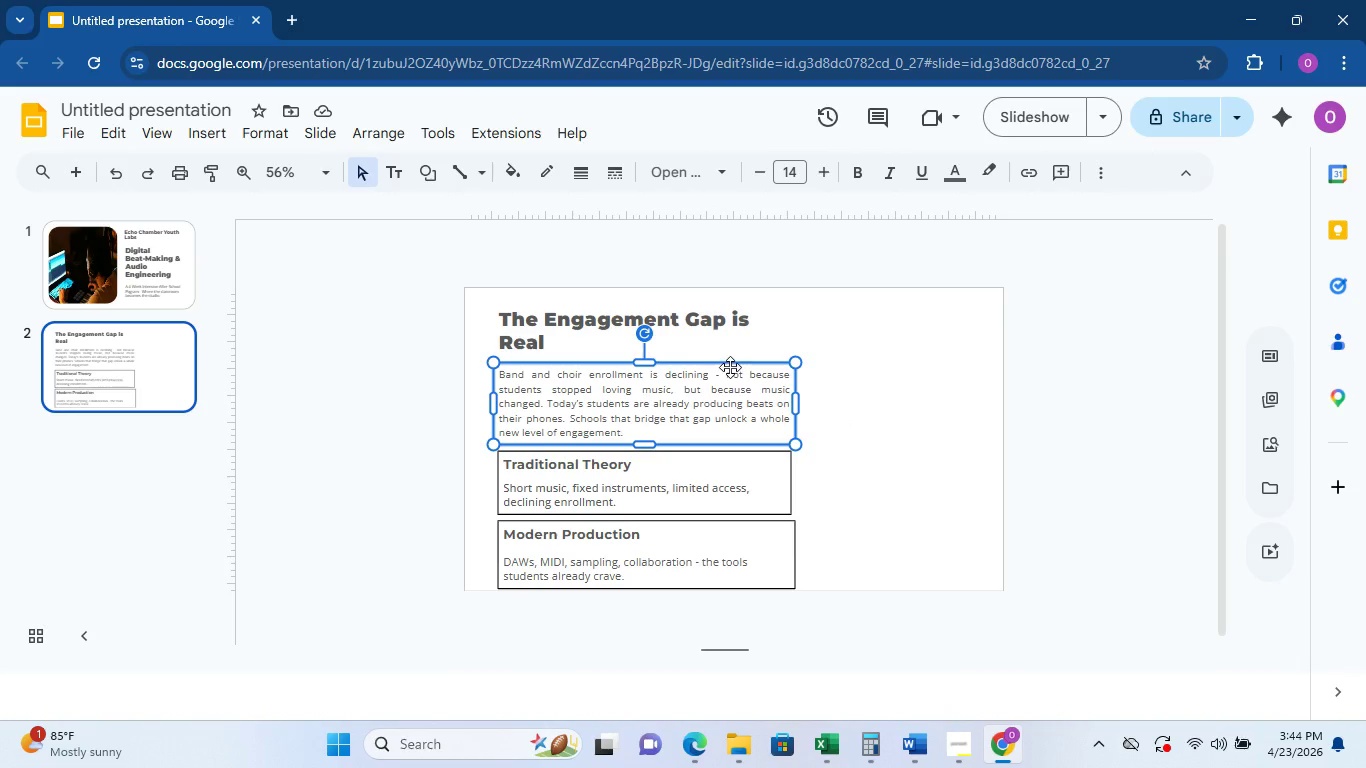 
wait(5.98)
 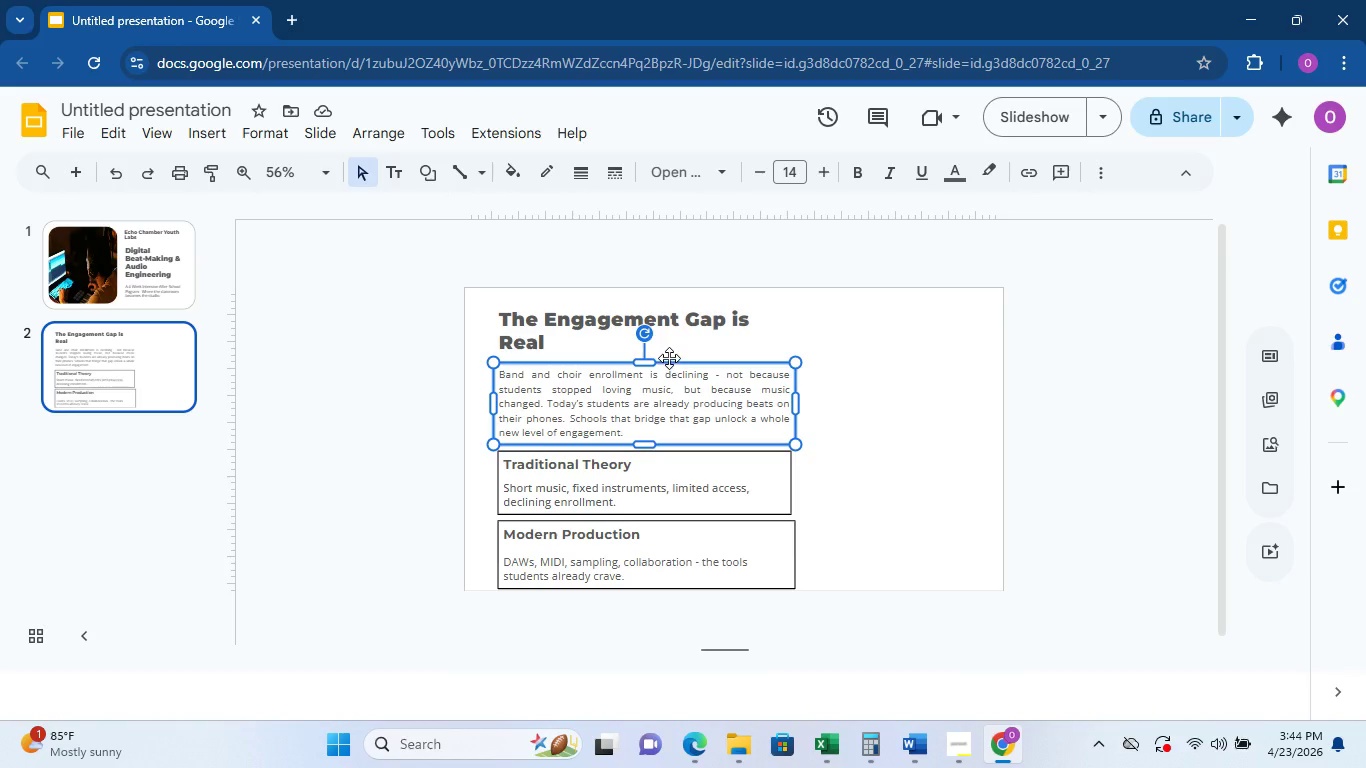 
left_click([842, 391])
 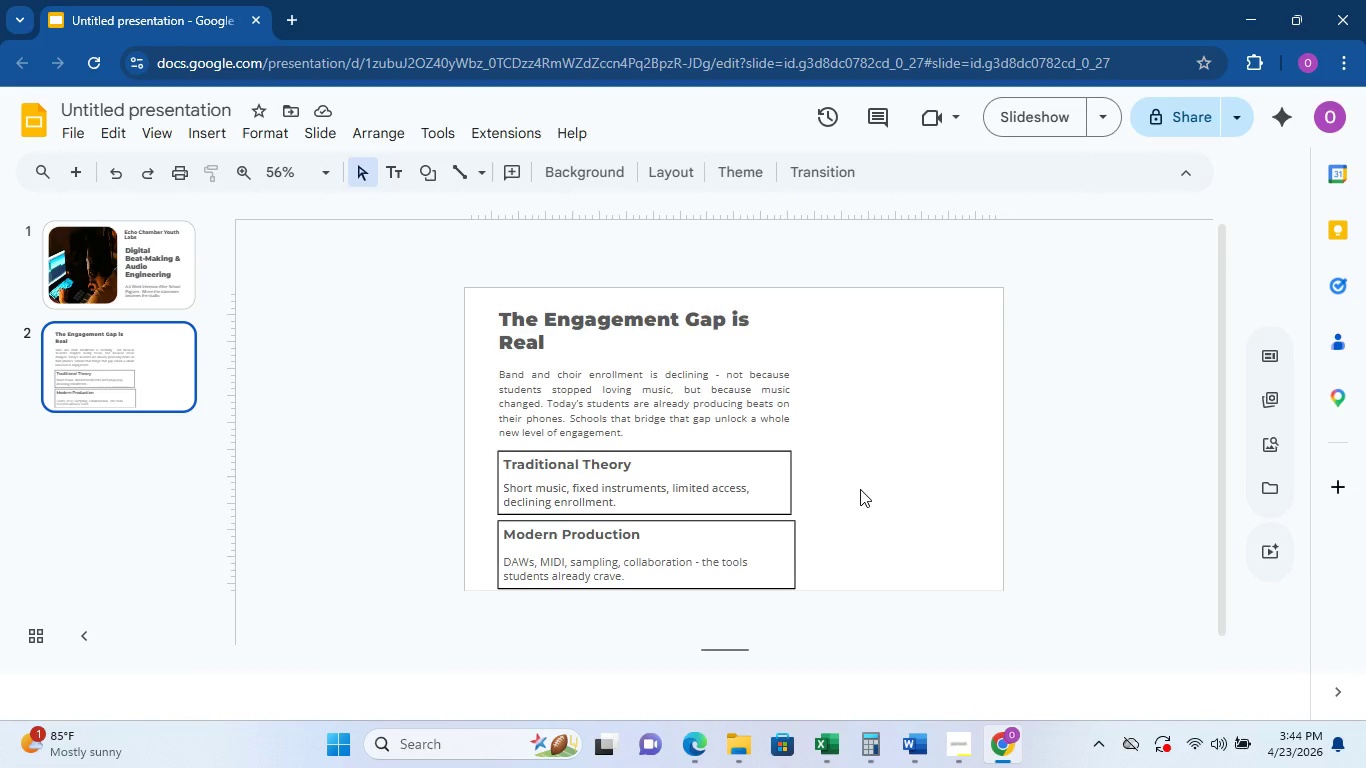 
left_click([782, 487])
 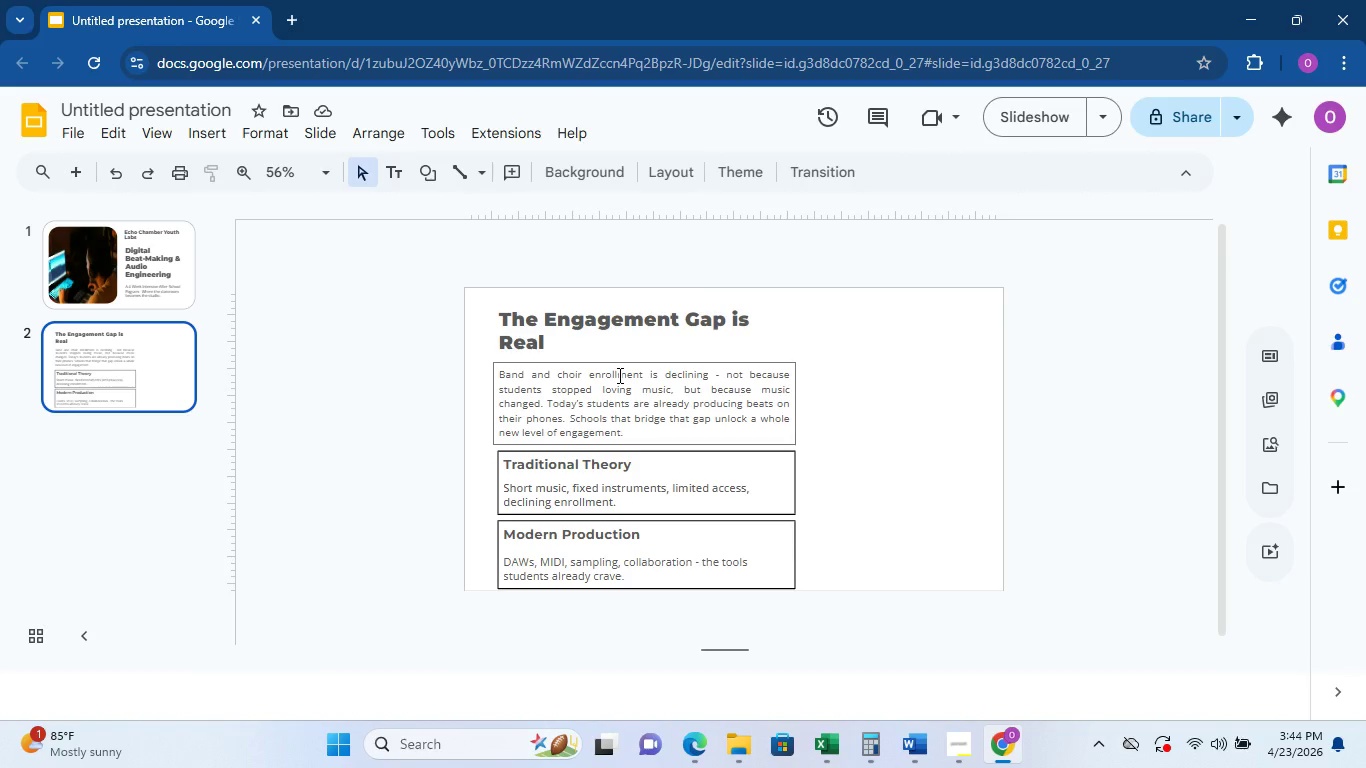 
wait(18.27)
 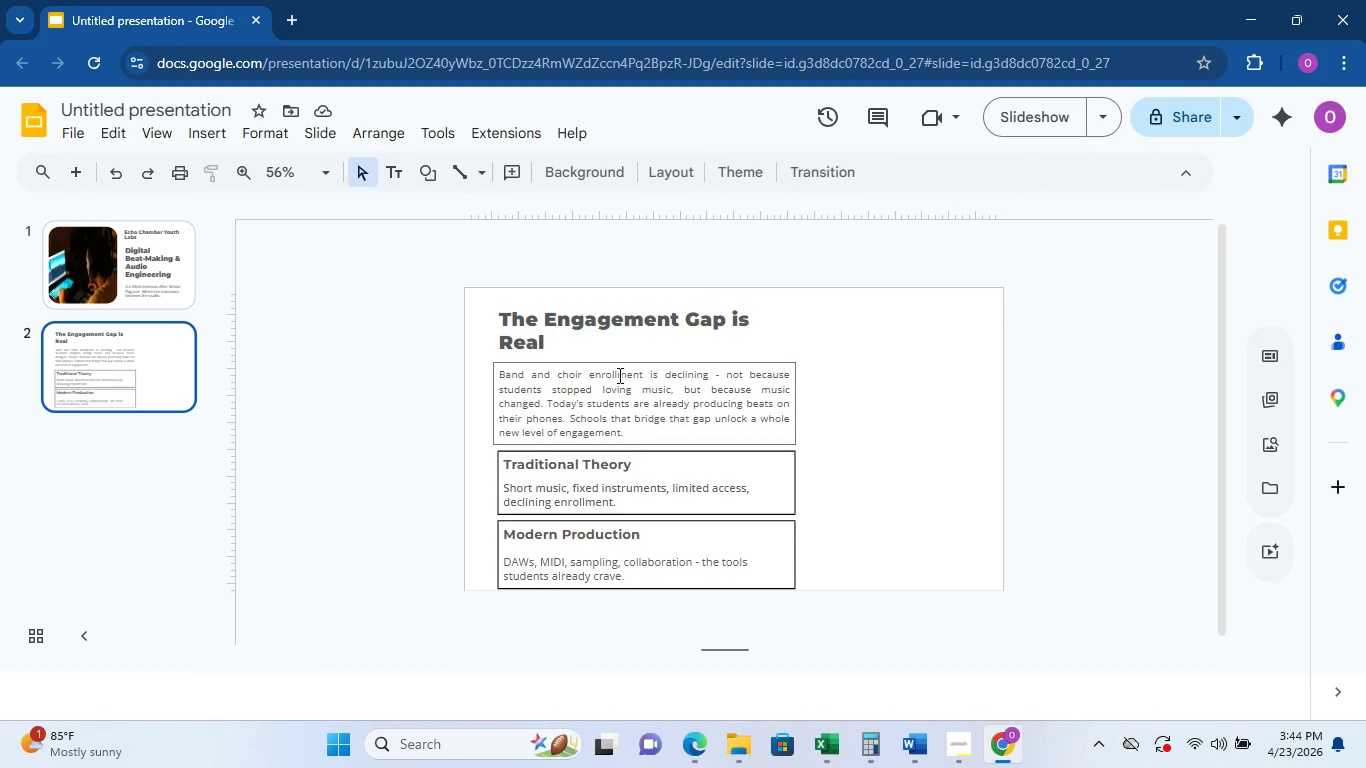 
left_click_drag(start_coordinate=[594, 392], to_coordinate=[687, 394])
 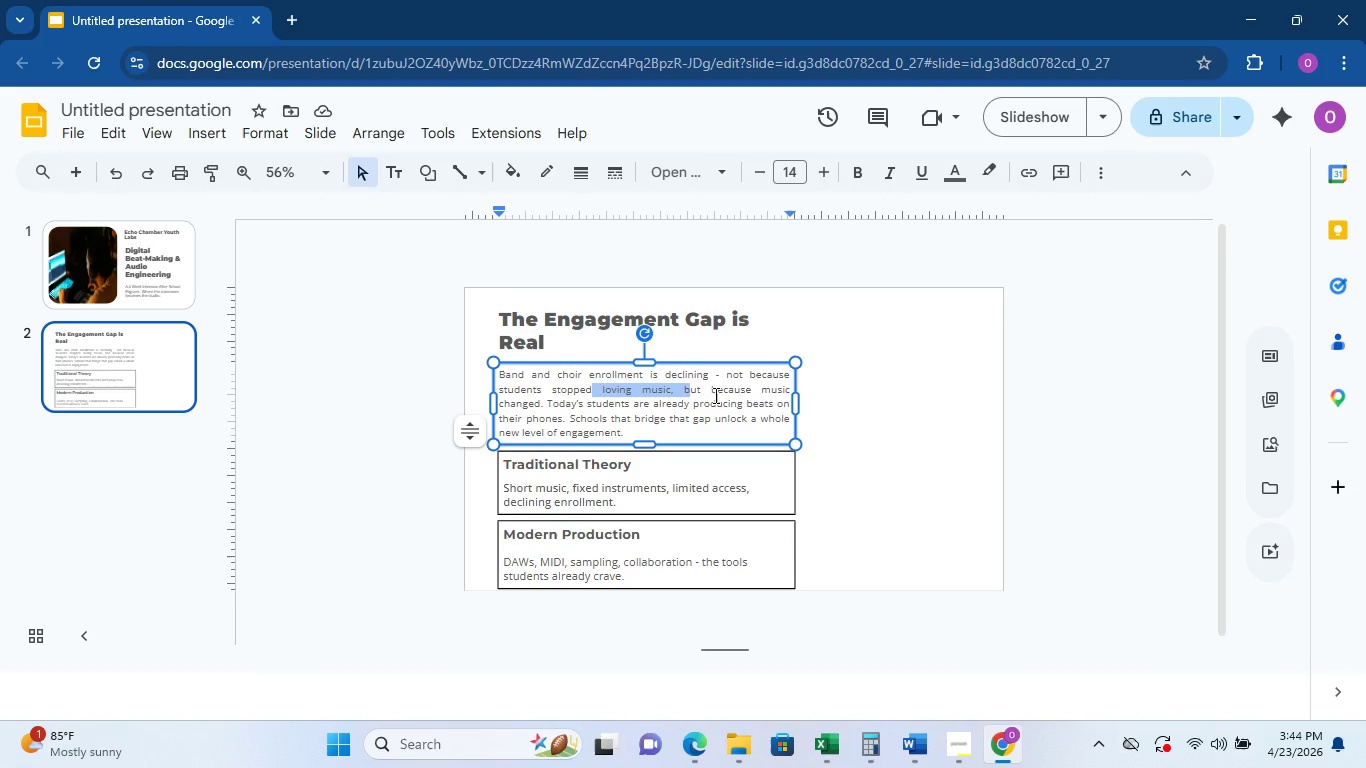 
left_click([715, 395])
 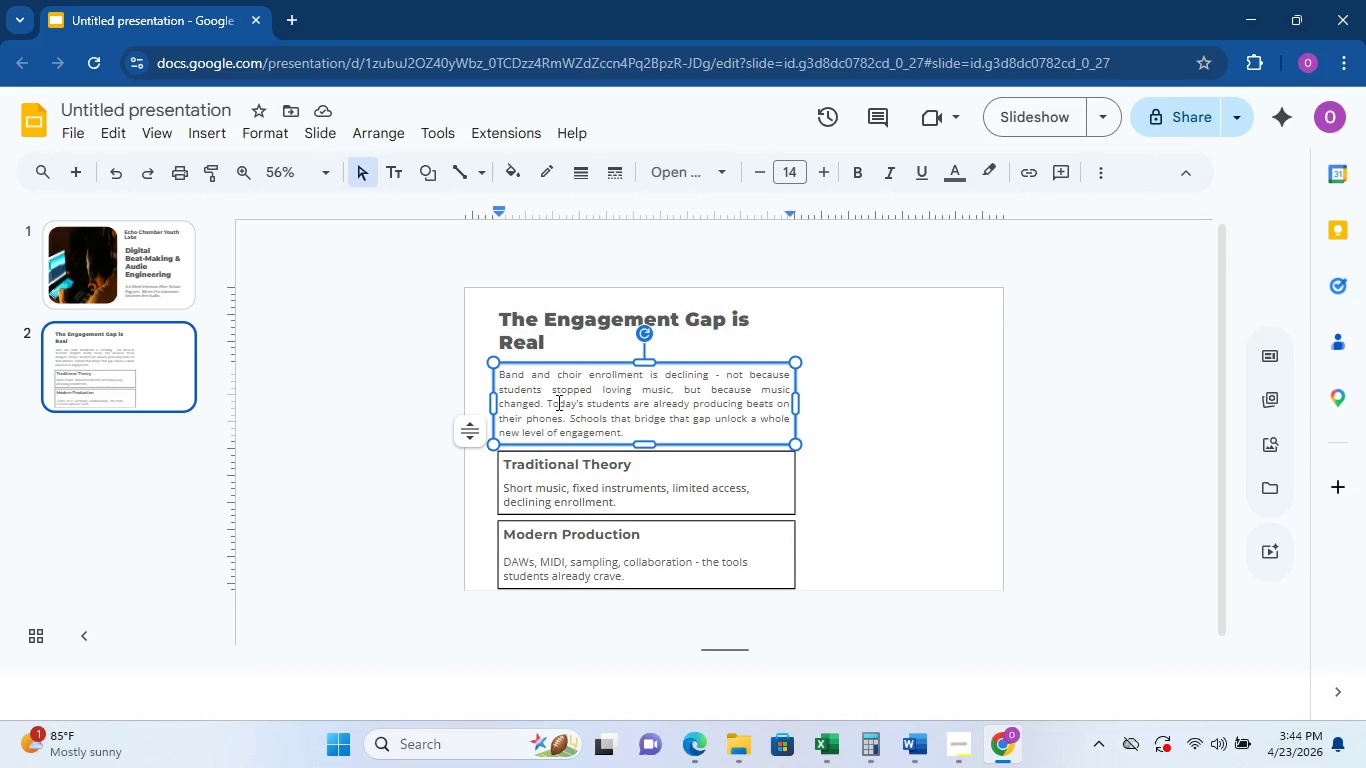 
left_click_drag(start_coordinate=[553, 402], to_coordinate=[634, 405])
 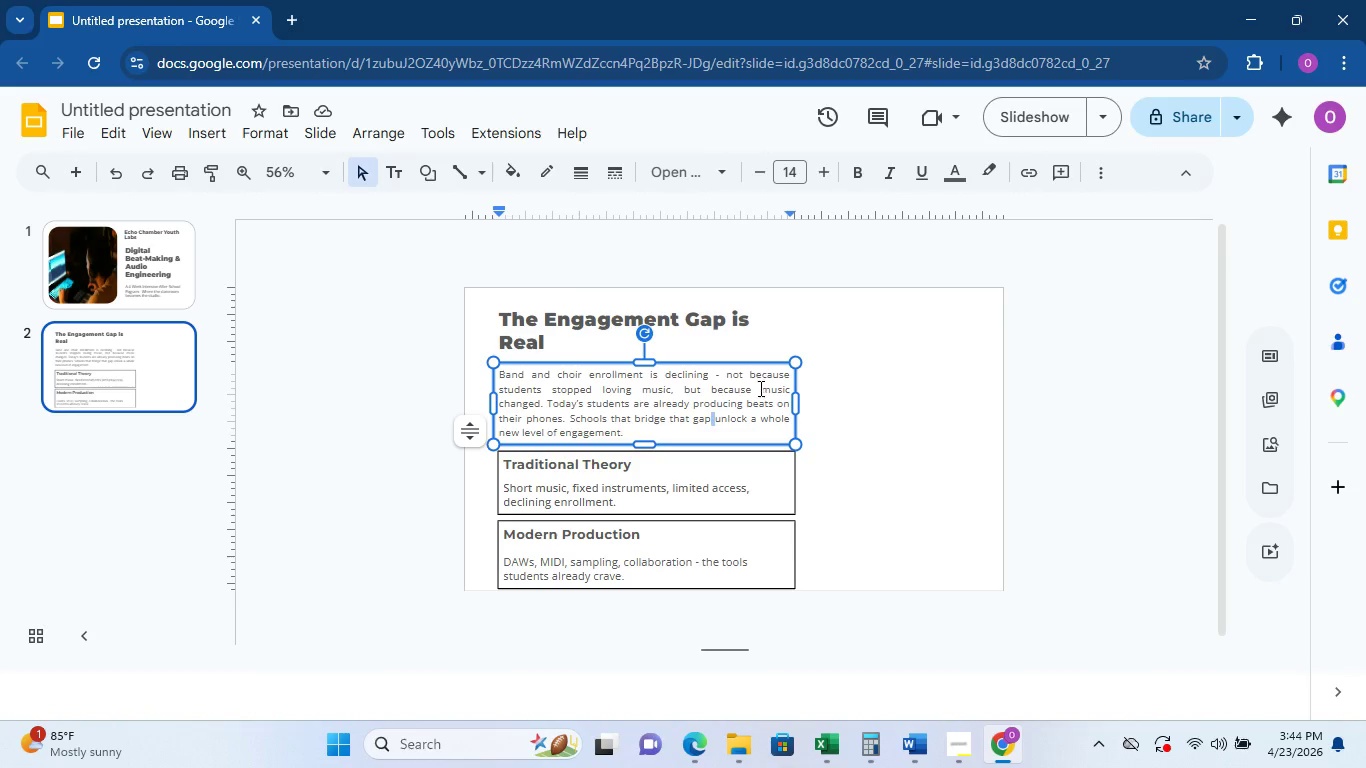 
left_click_drag(start_coordinate=[762, 387], to_coordinate=[540, 402])
 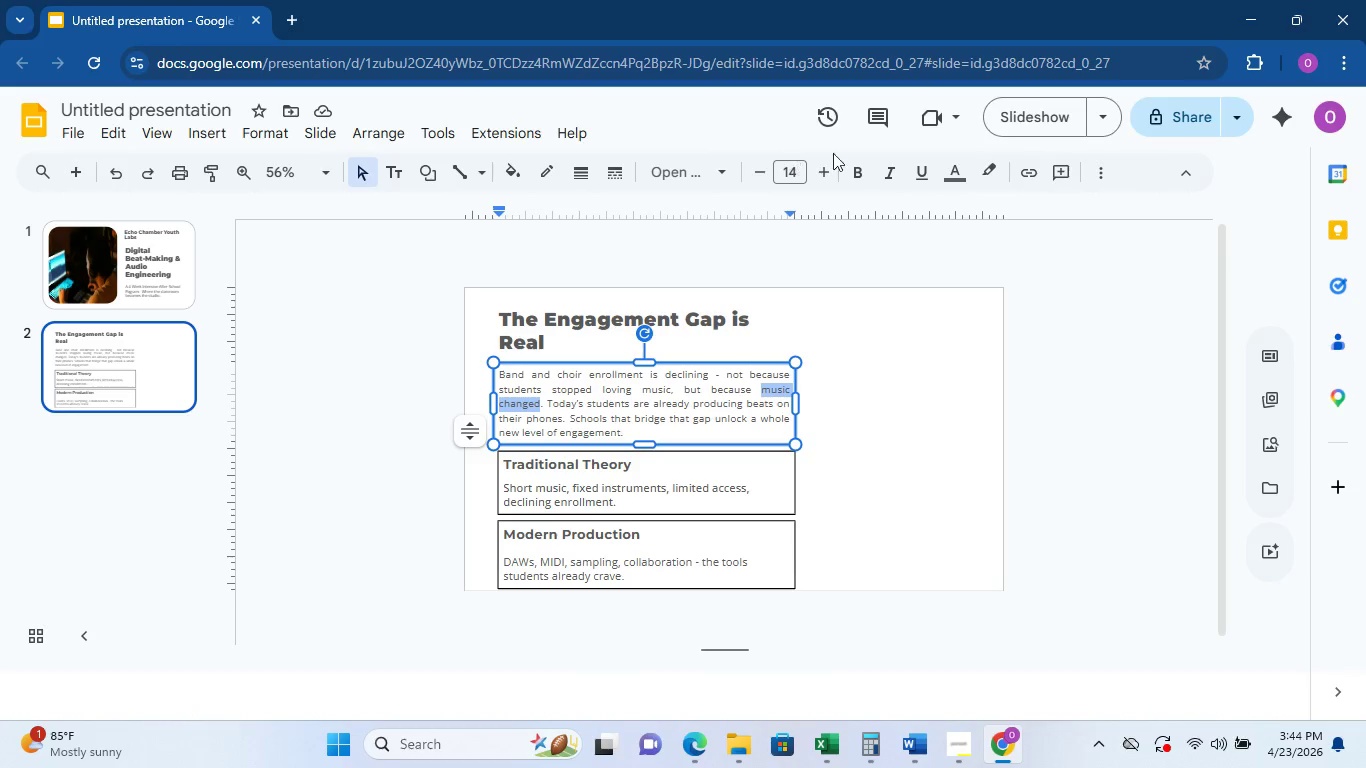 
left_click([853, 178])
 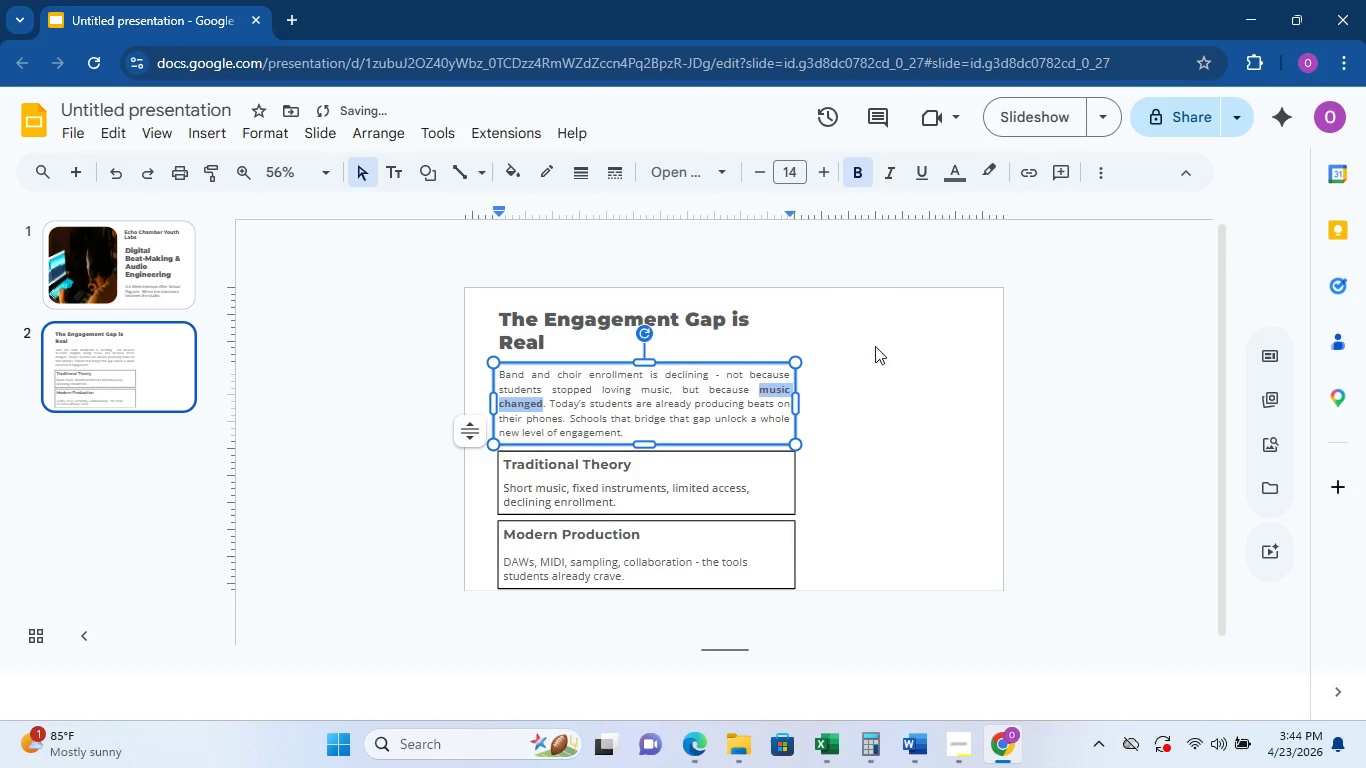 
left_click([878, 357])
 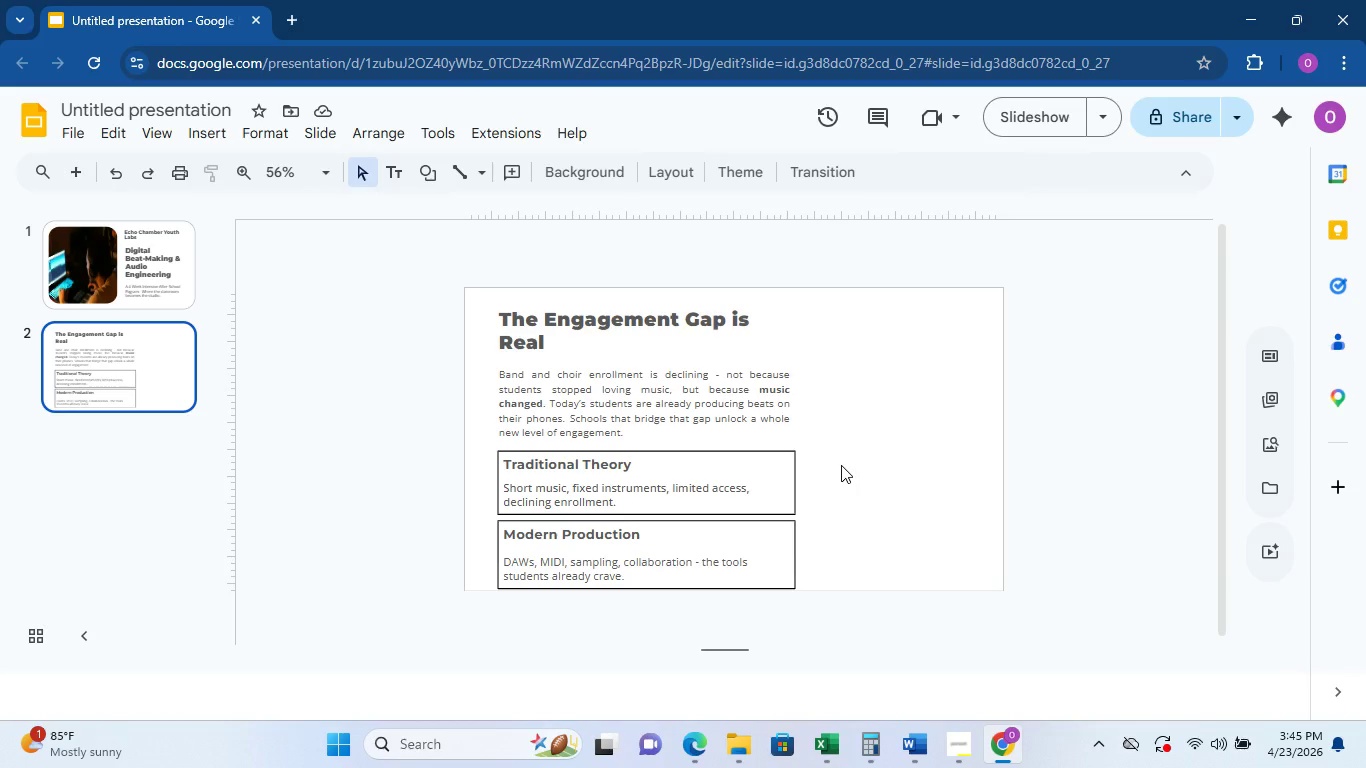 
wait(21.02)
 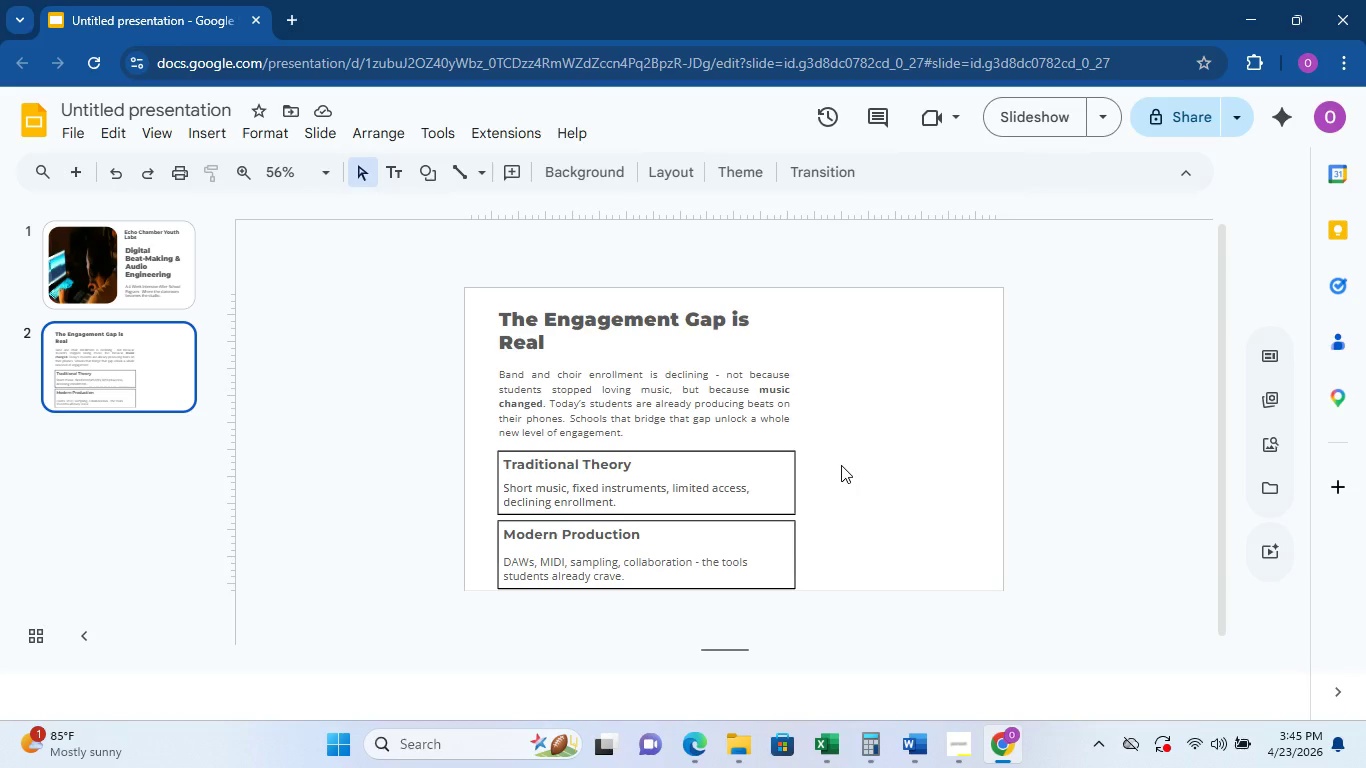 
left_click([541, 544])
 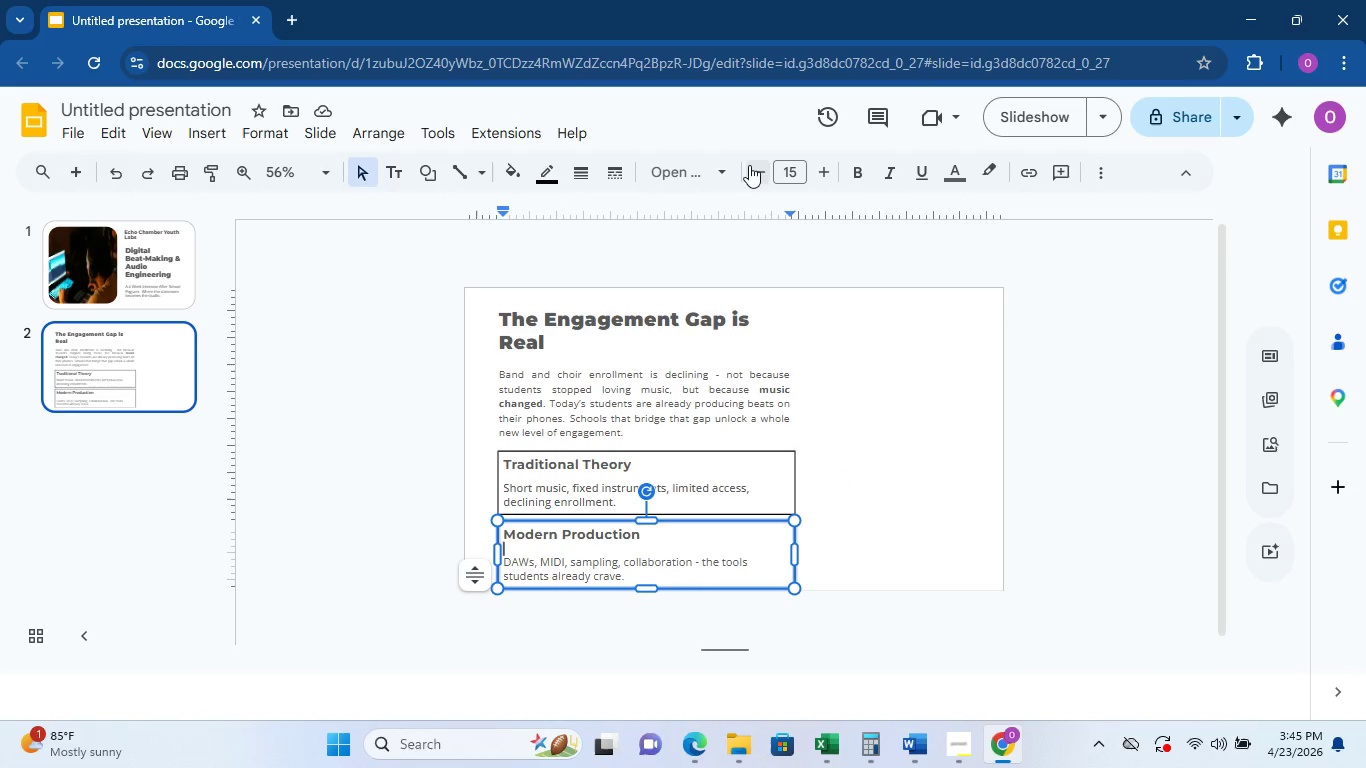 
double_click([750, 165])
 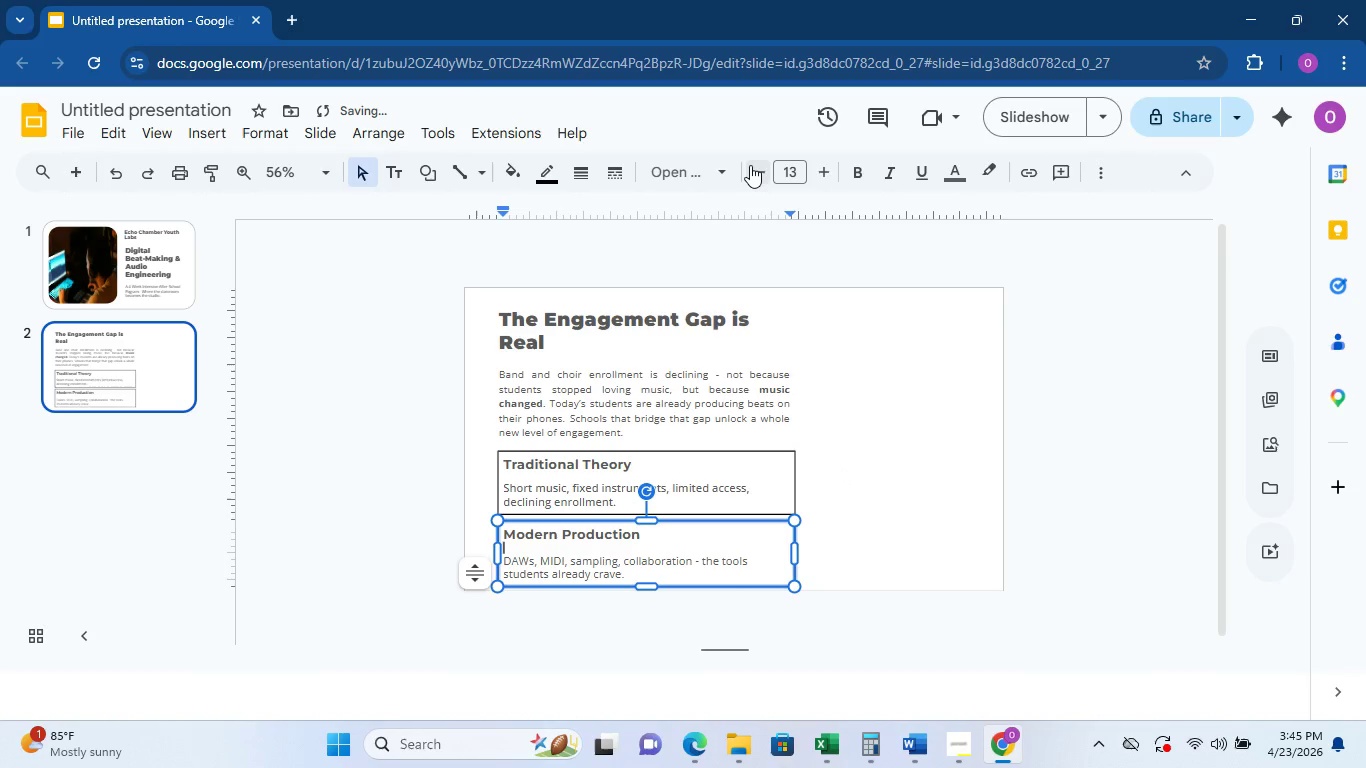 
triple_click([750, 165])
 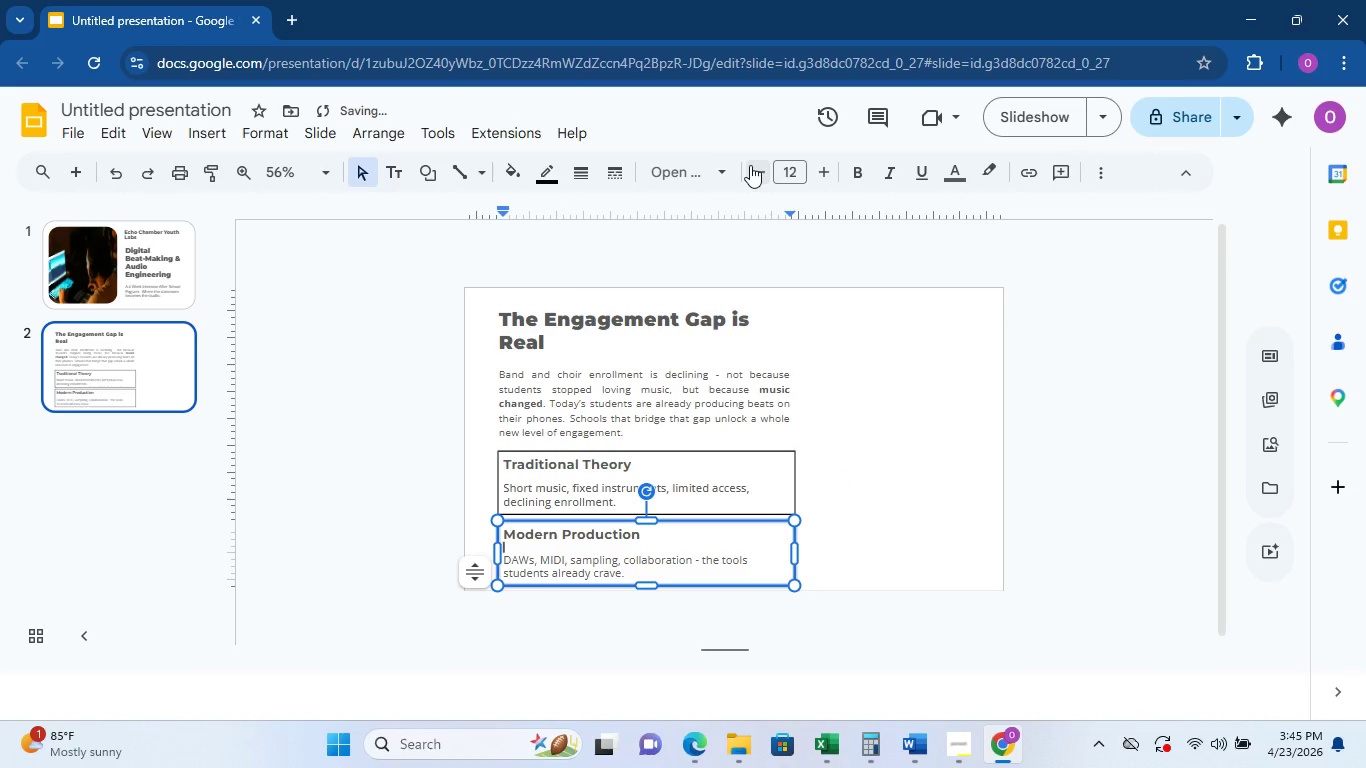 
triple_click([750, 165])
 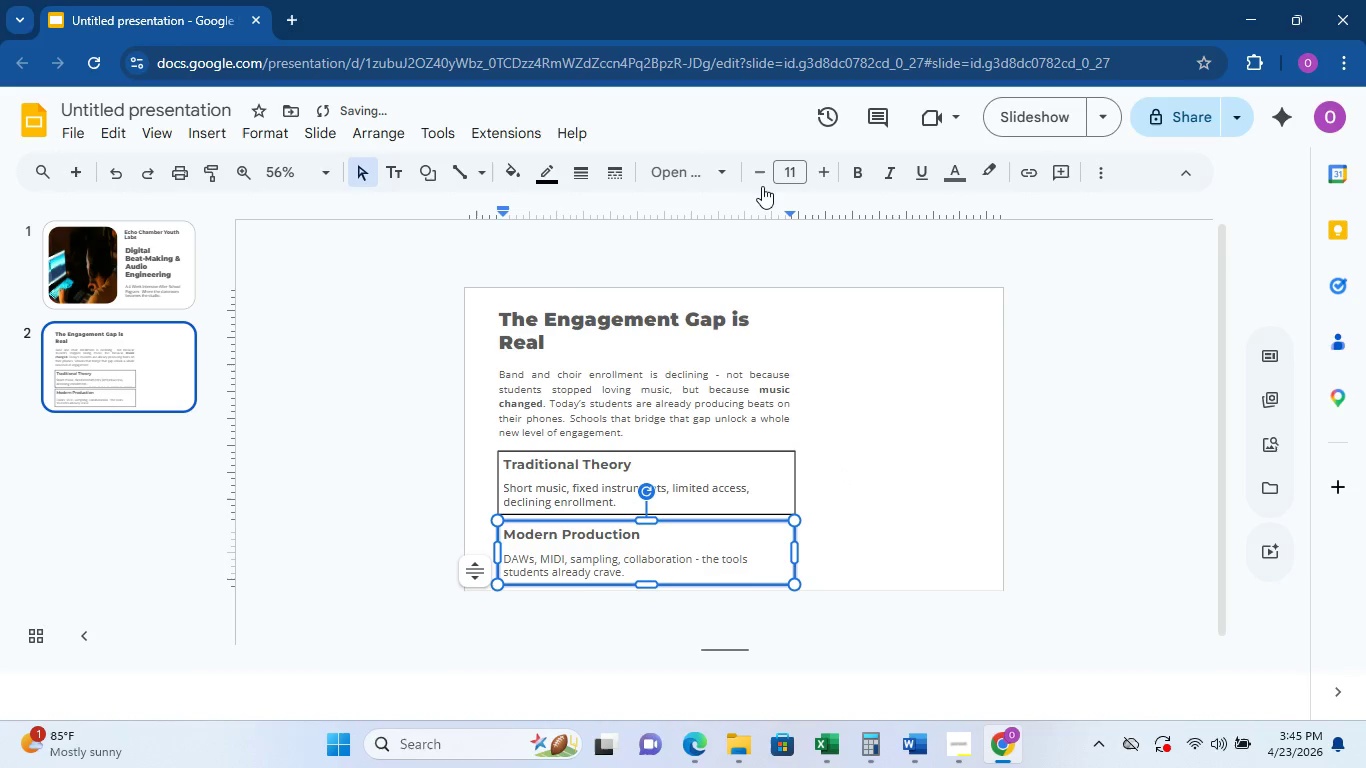 
left_click([762, 175])
 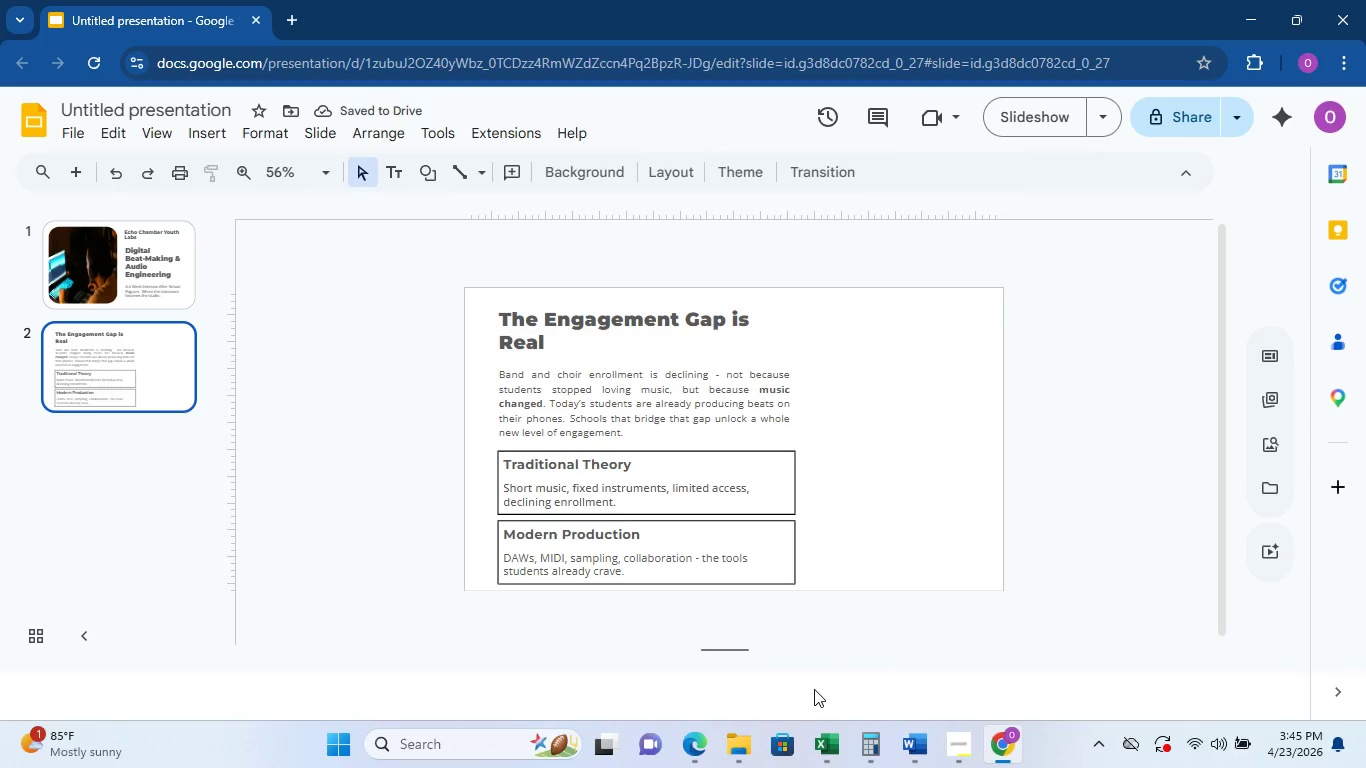 
wait(6.94)
 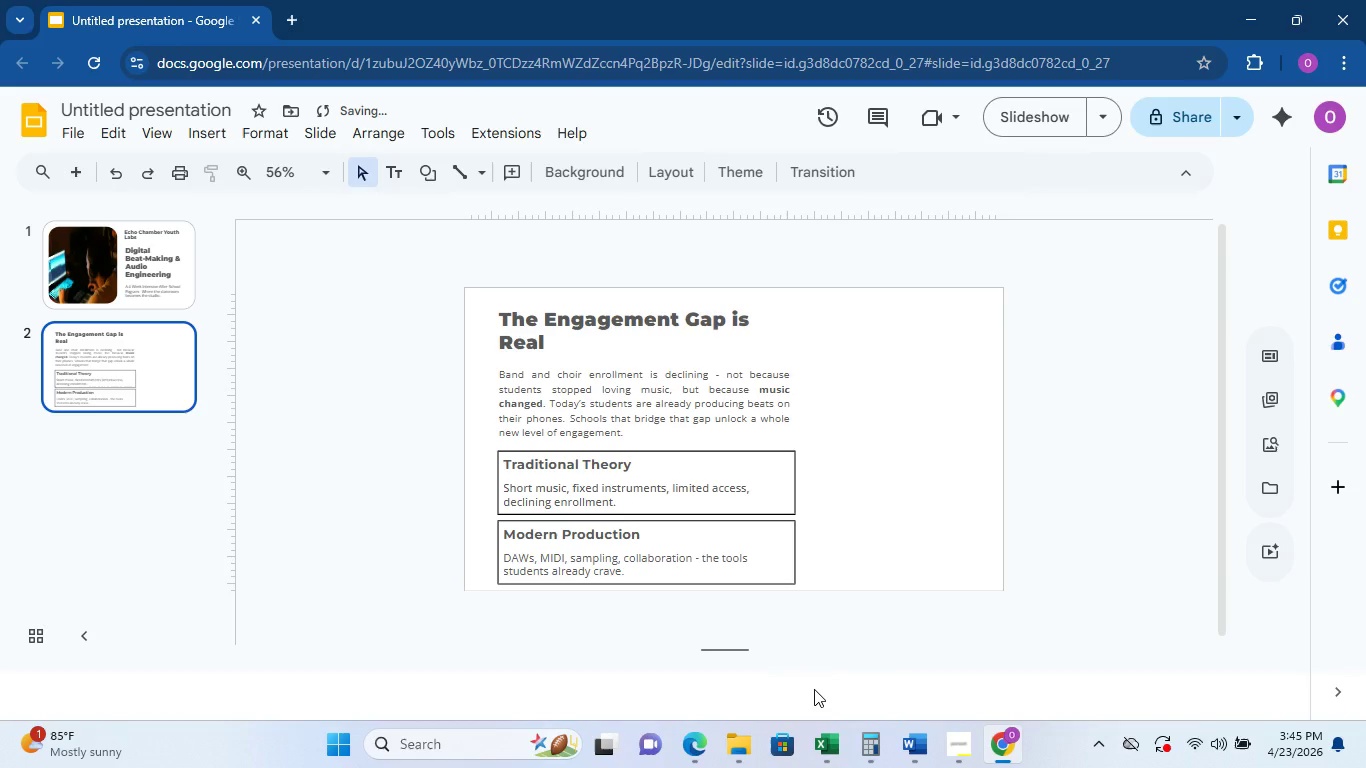 
left_click([960, 743])